 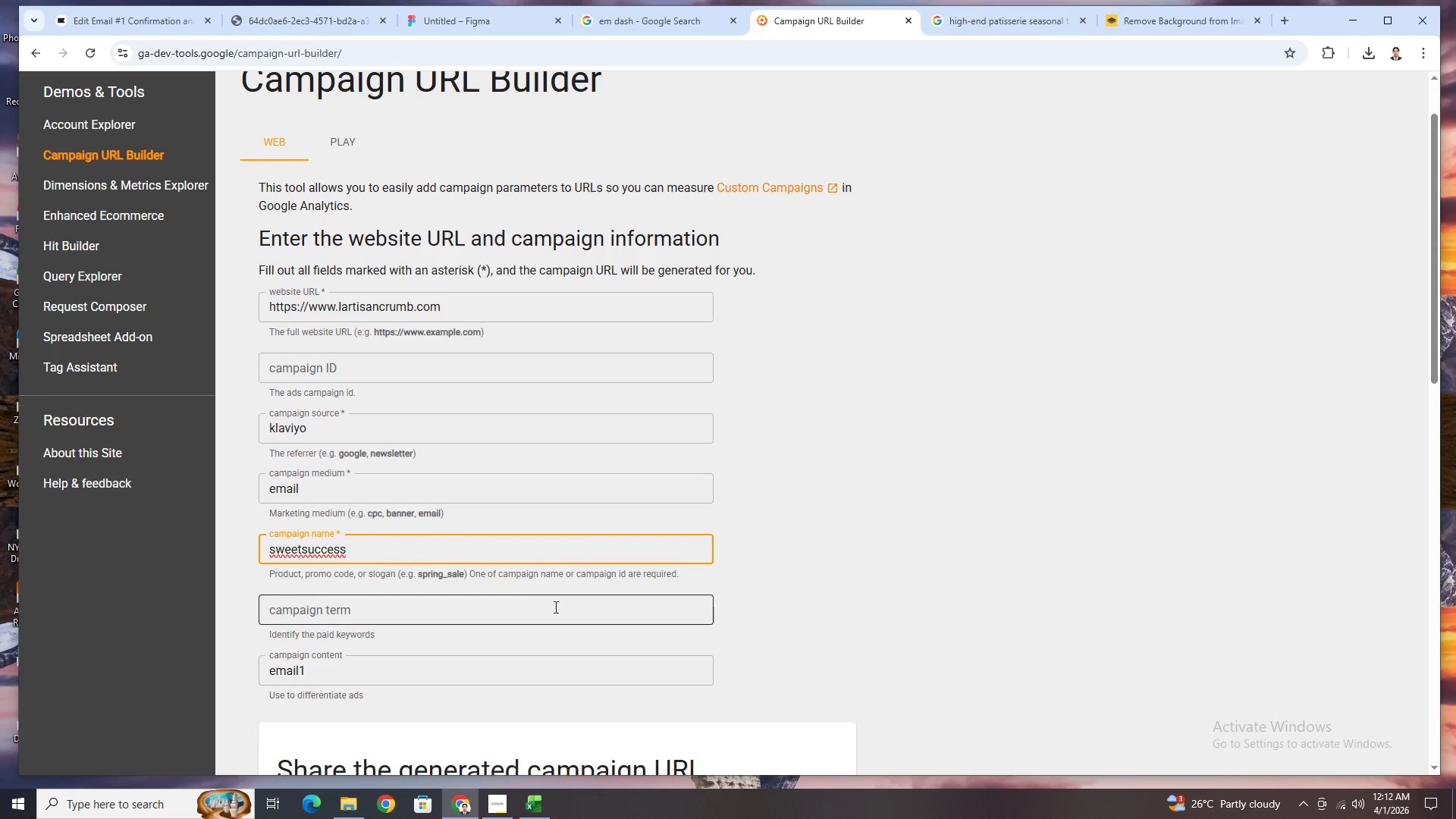 
left_click([532, 610])
 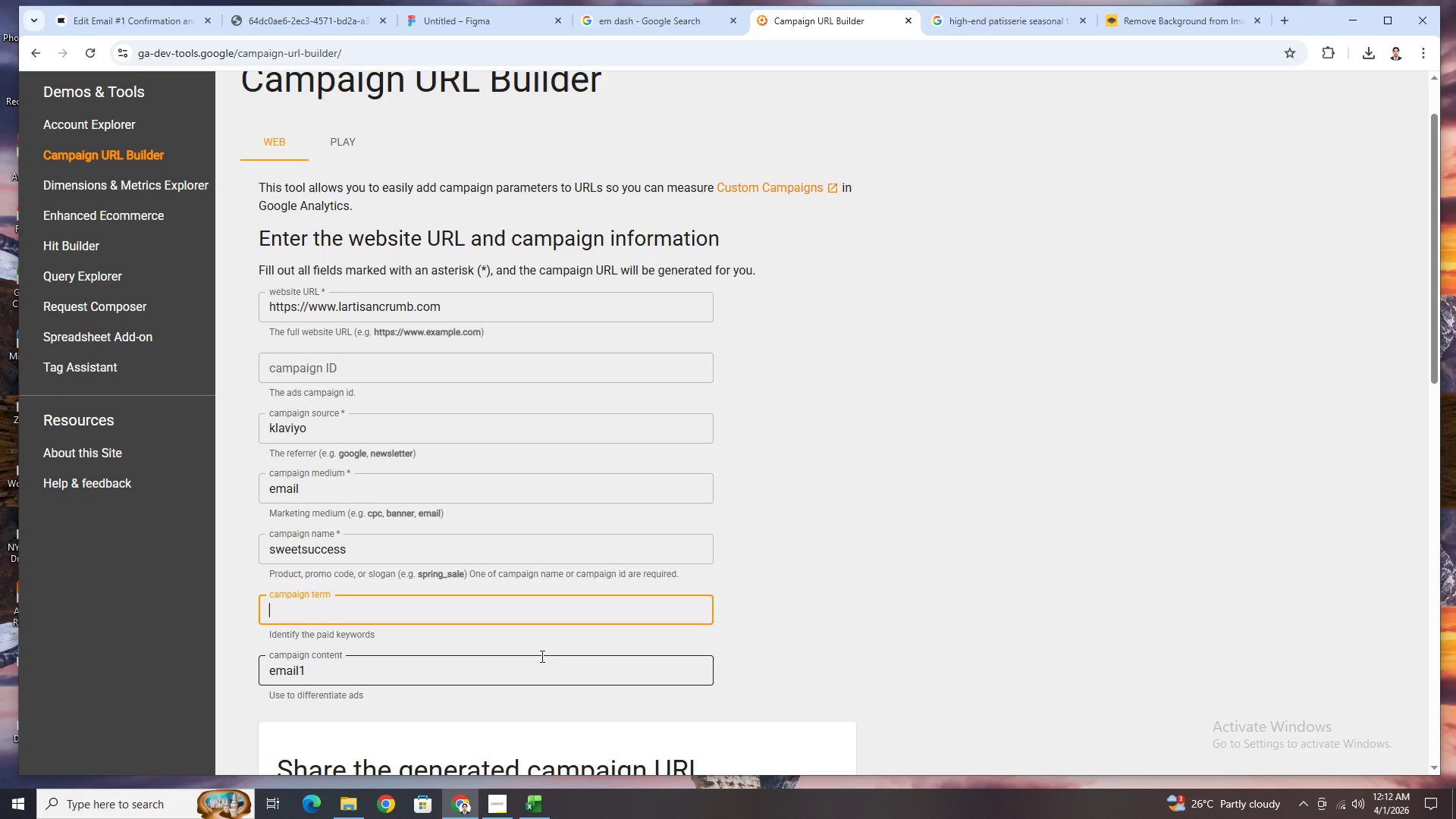 
left_click([540, 660])
 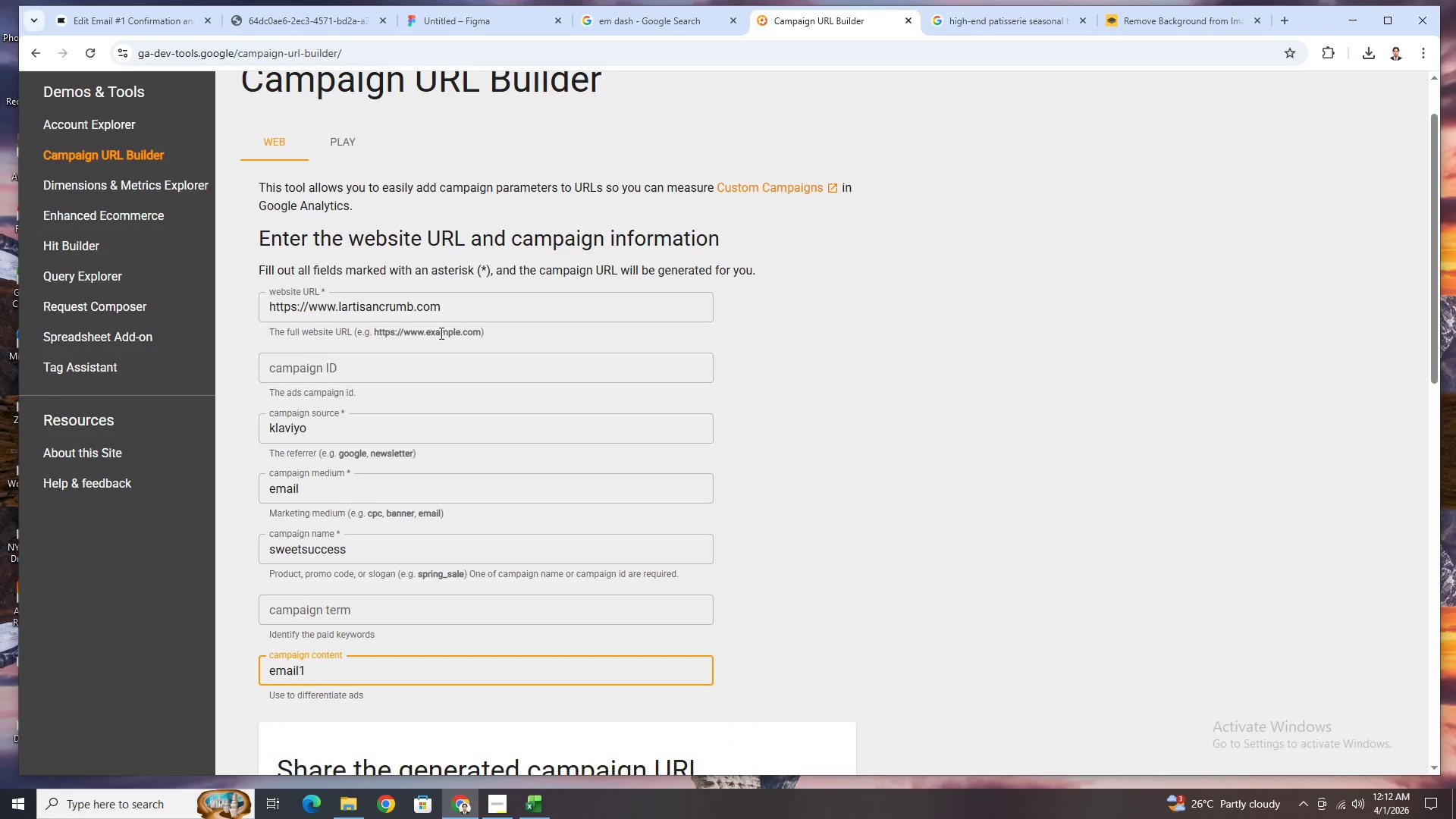 
scroll: coordinate [516, 544], scroll_direction: down, amount: 4.0
 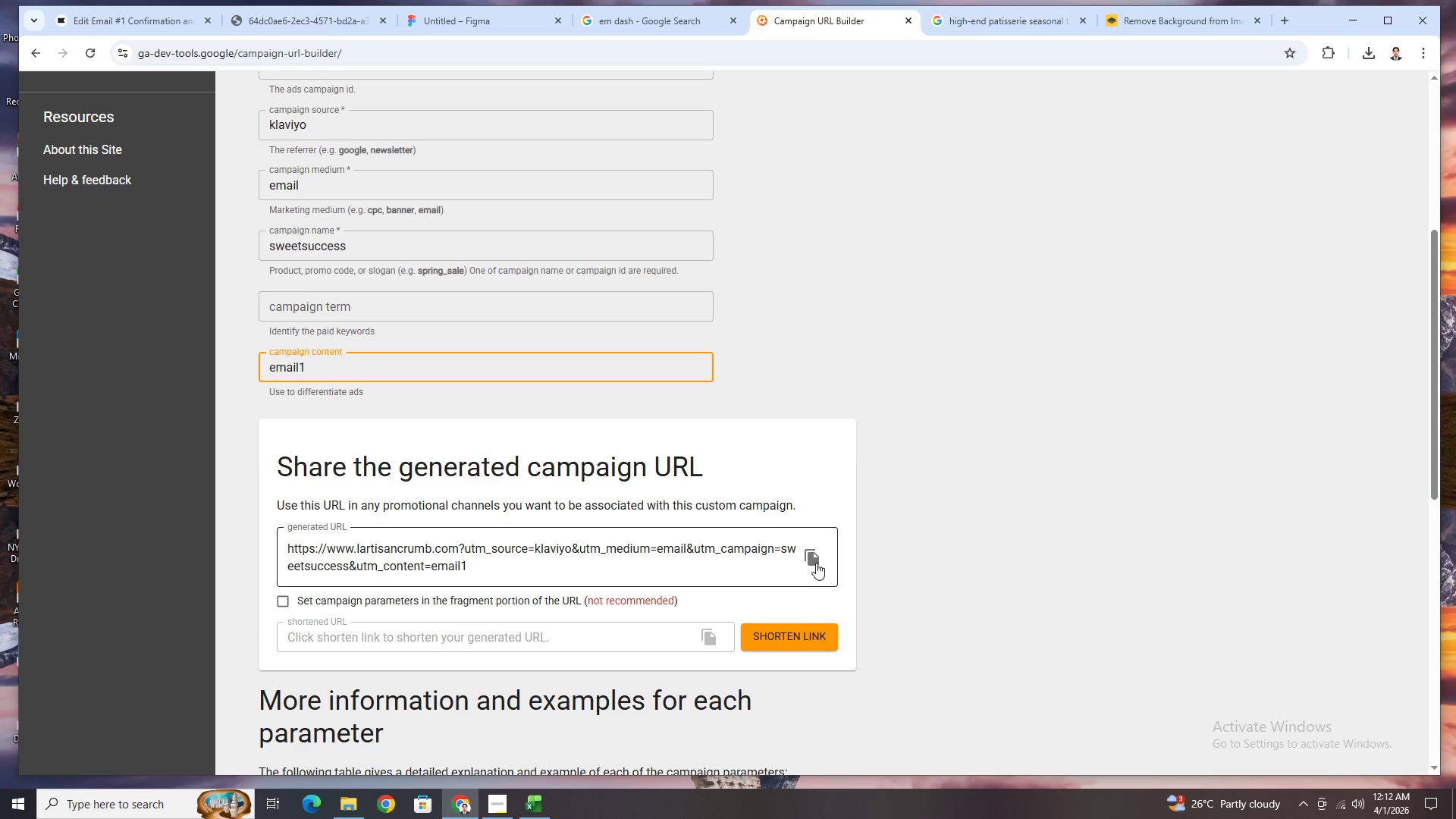 
left_click([814, 554])
 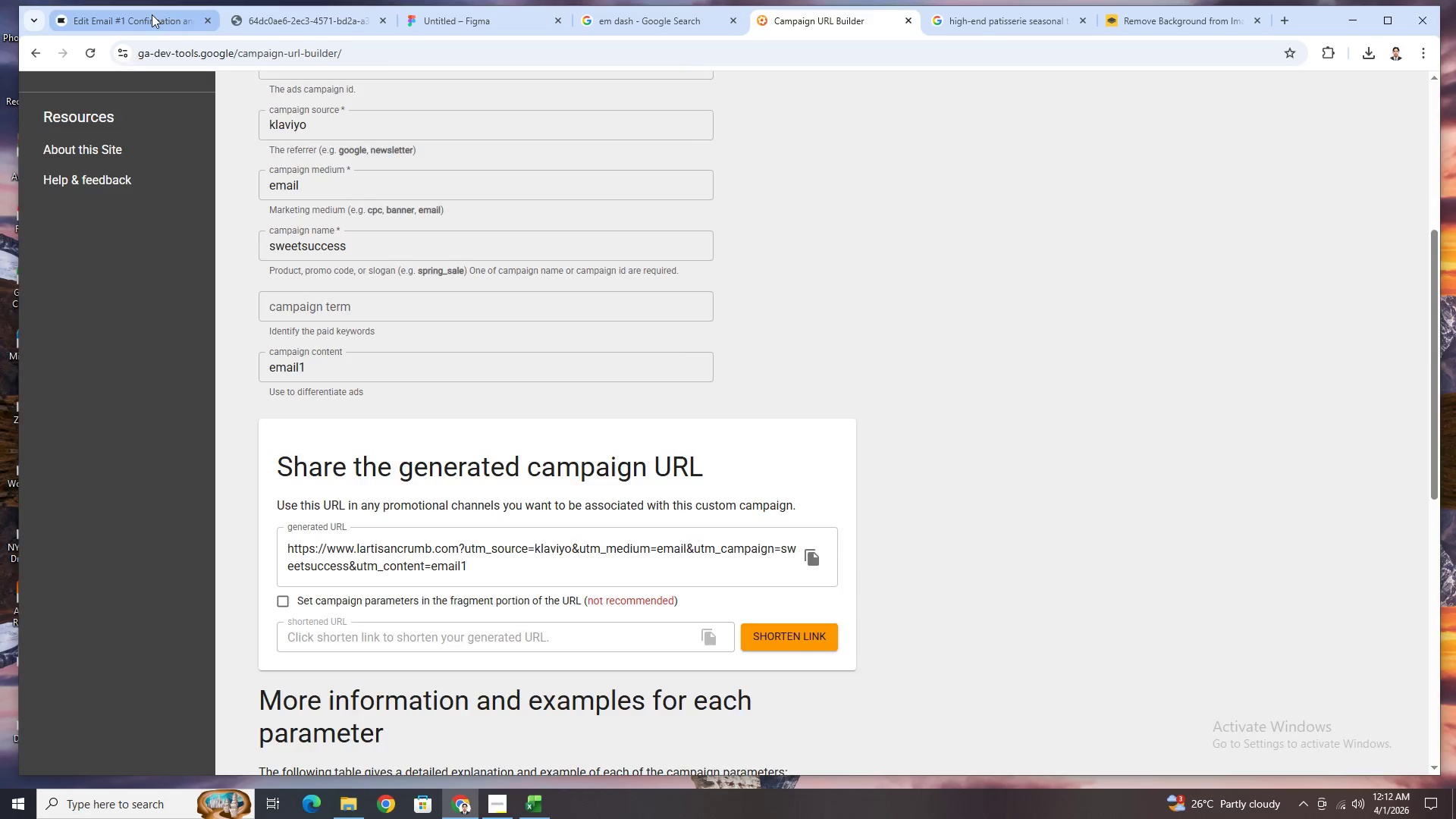 
wait(5.23)
 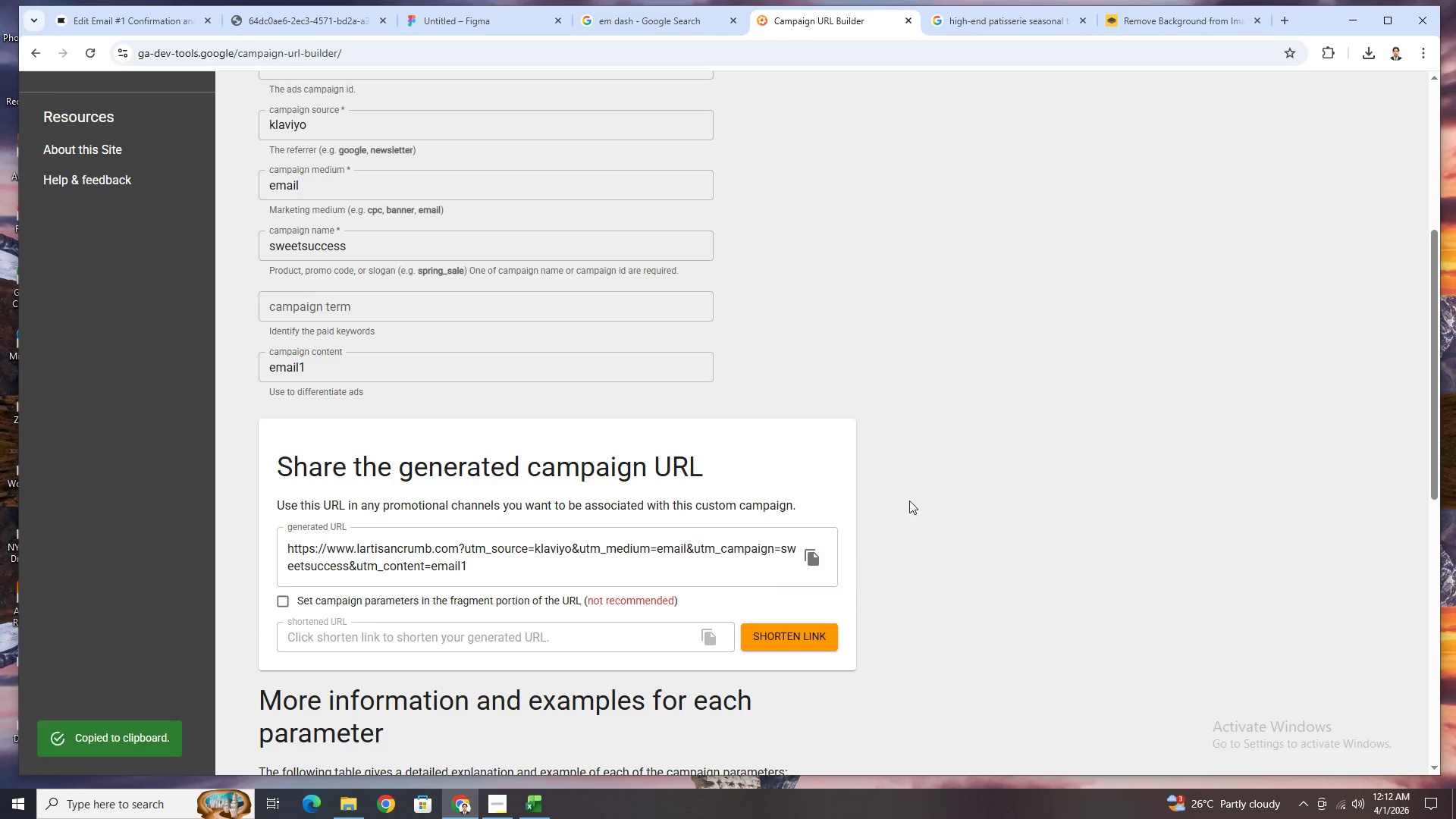 
left_click([760, 391])
 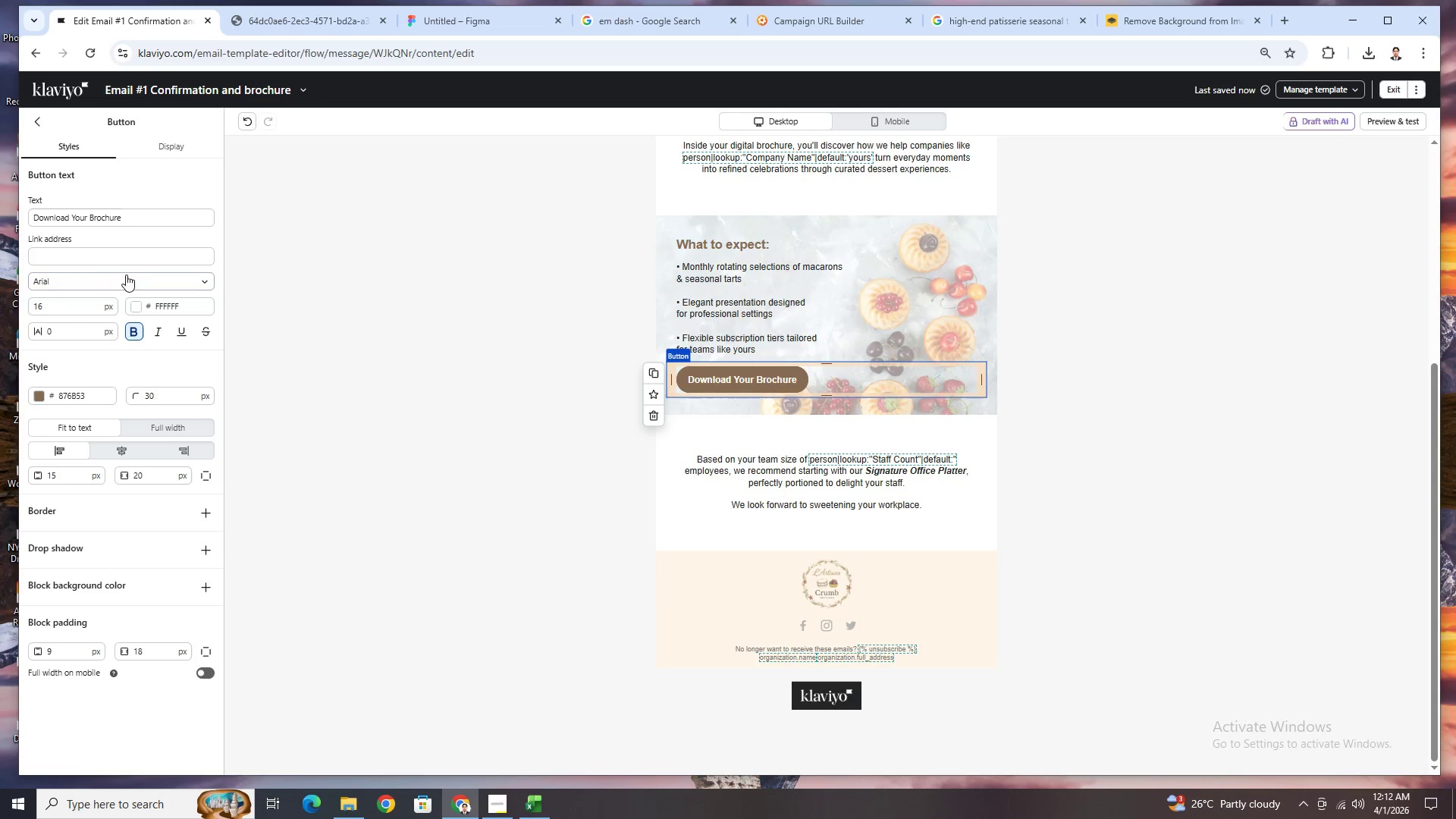 
left_click([126, 255])
 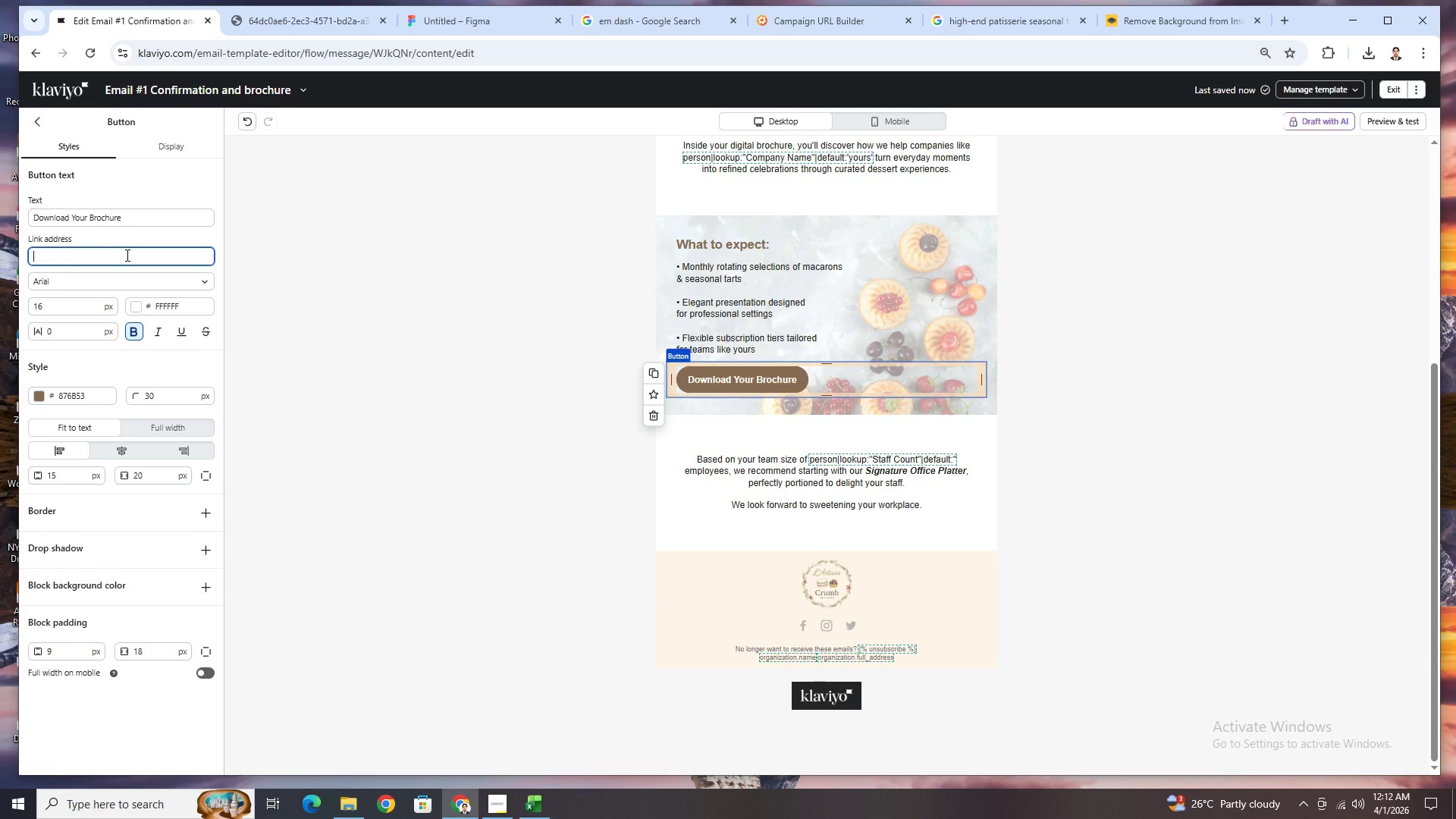 
key(Control+V)
 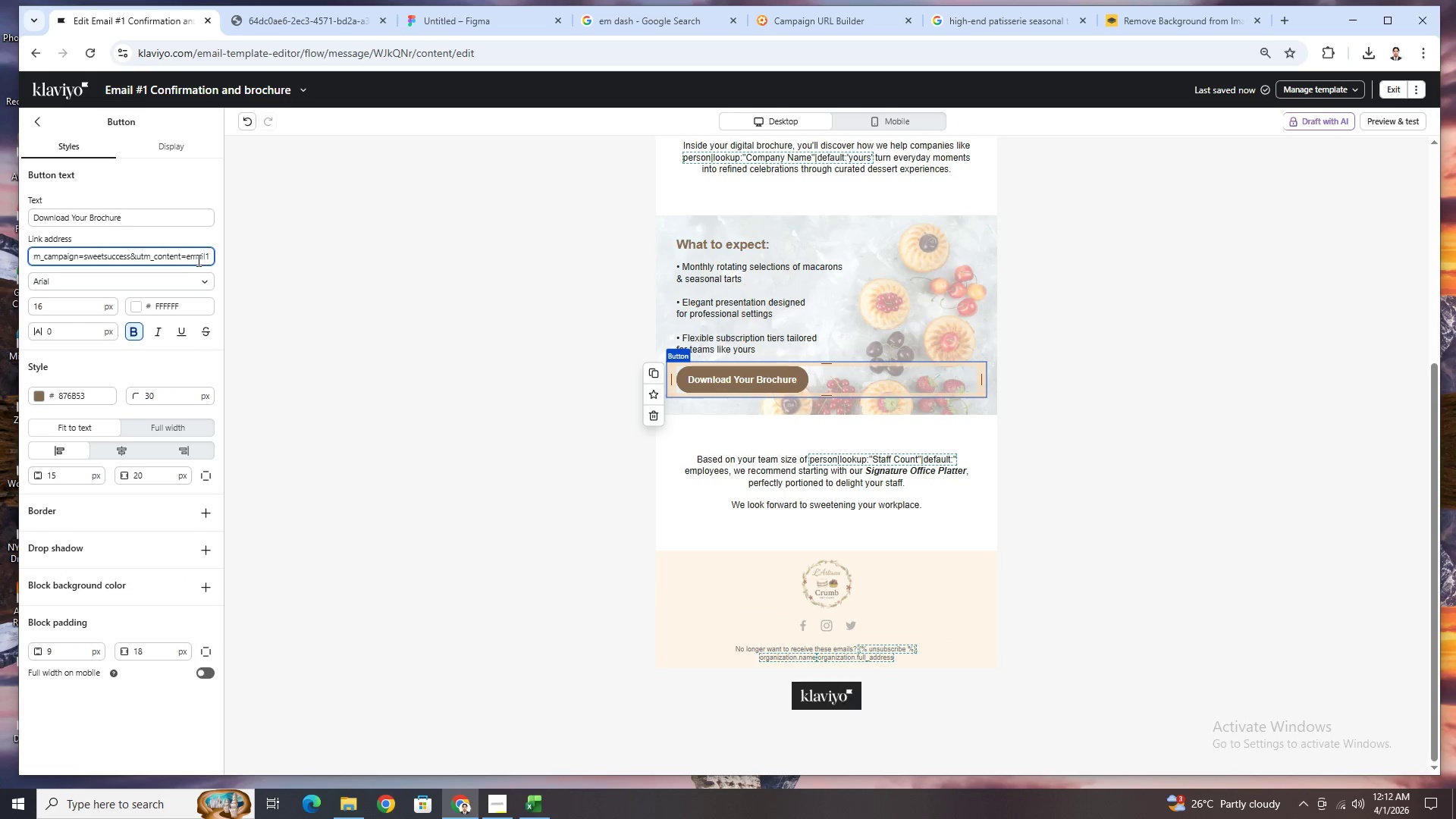 
hold_key(key=ArrowLeft, duration=1.5)
 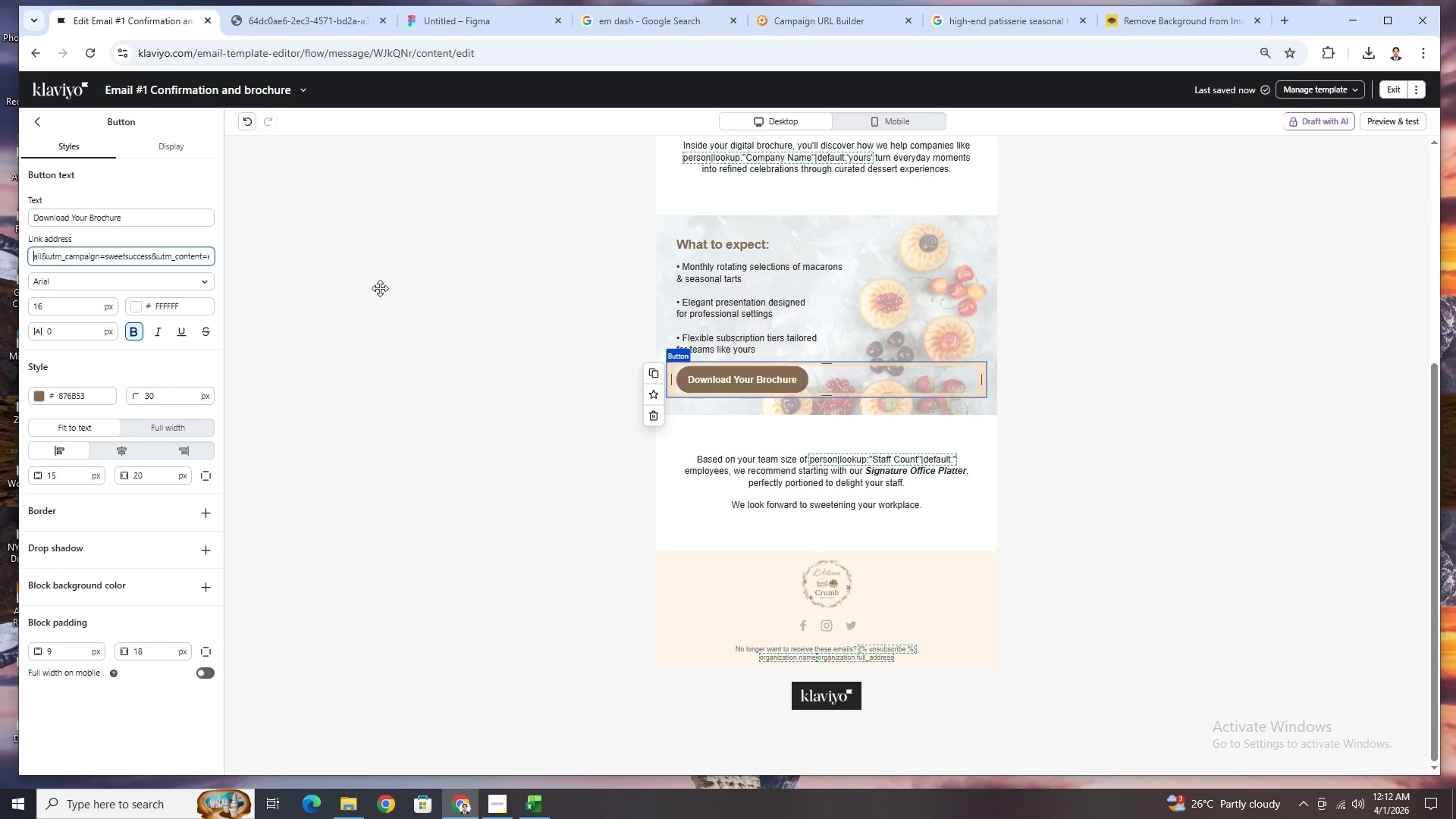 
hold_key(key=ArrowLeft, duration=1.53)
 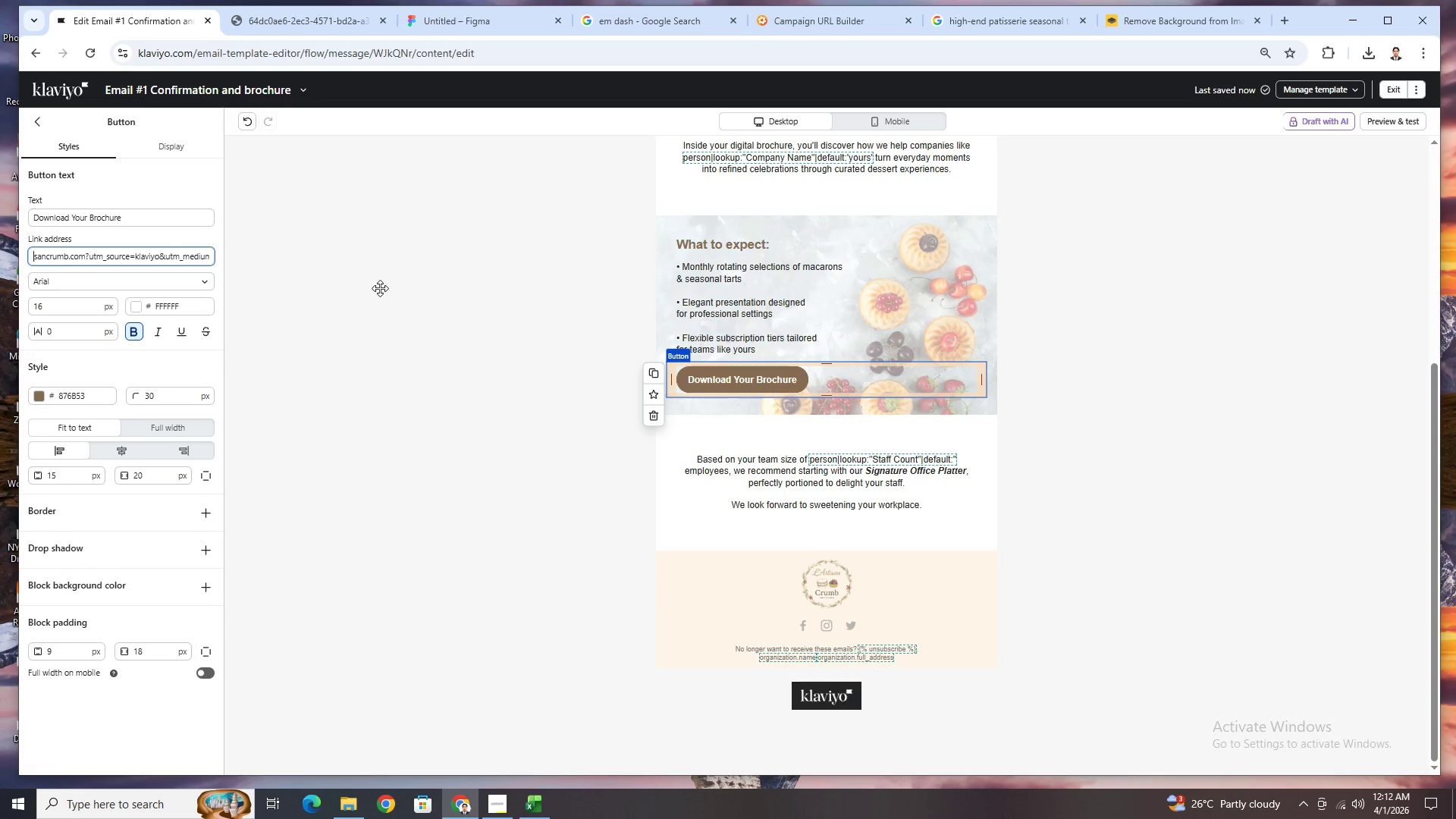 
hold_key(key=ArrowLeft, duration=1.51)
 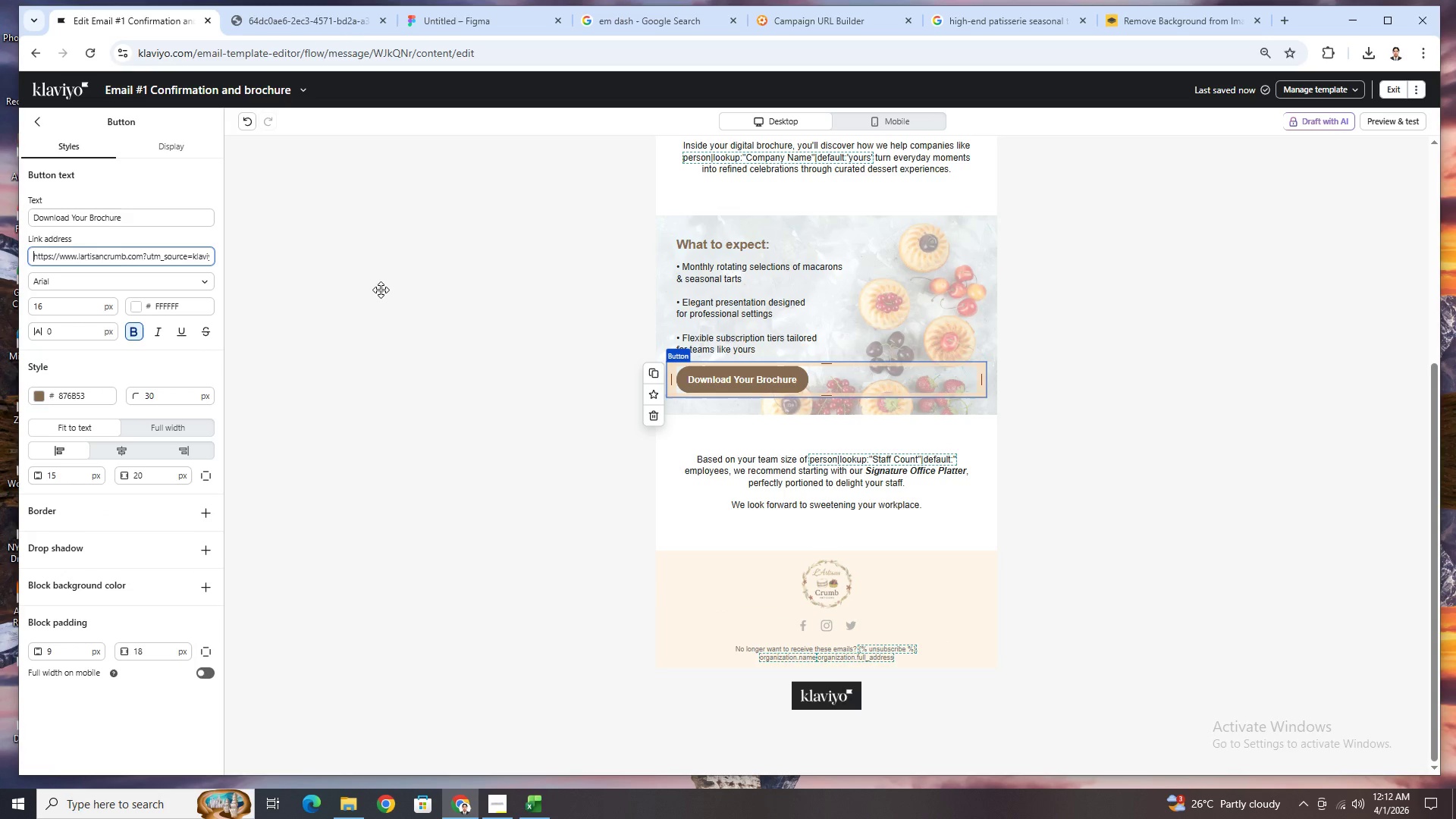 
key(ArrowLeft)
 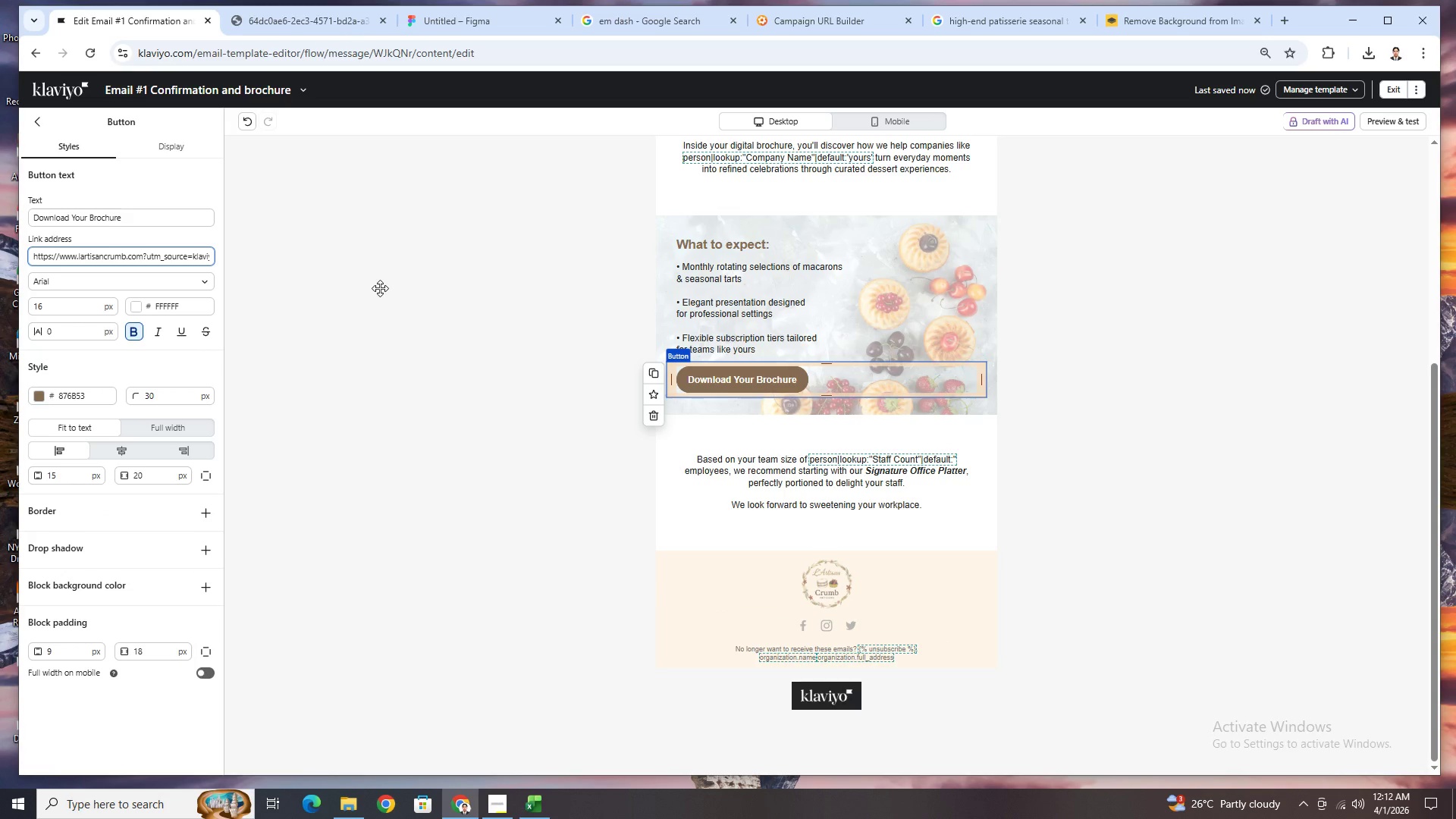 
key(ArrowLeft)
 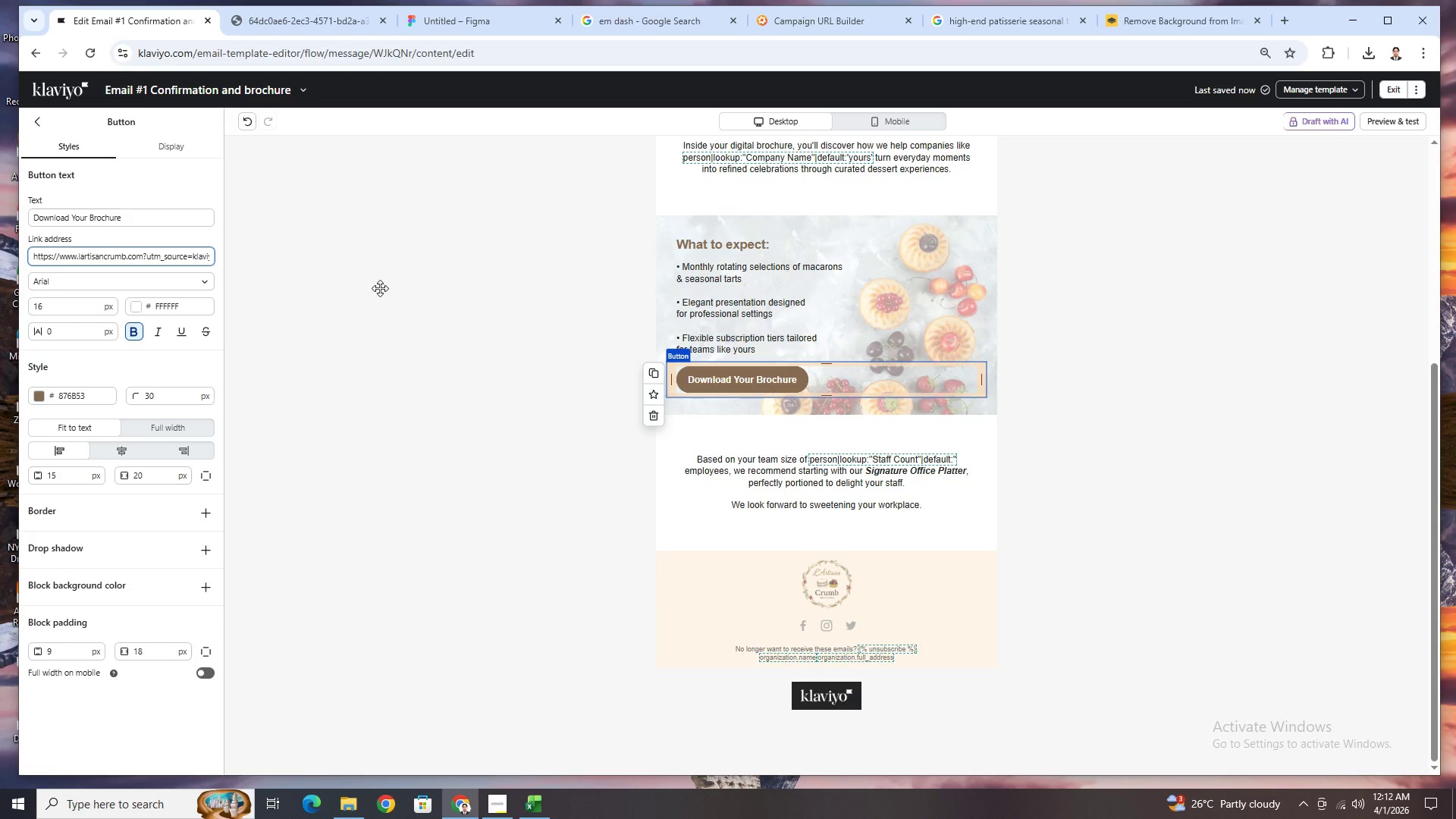 
key(ArrowLeft)
 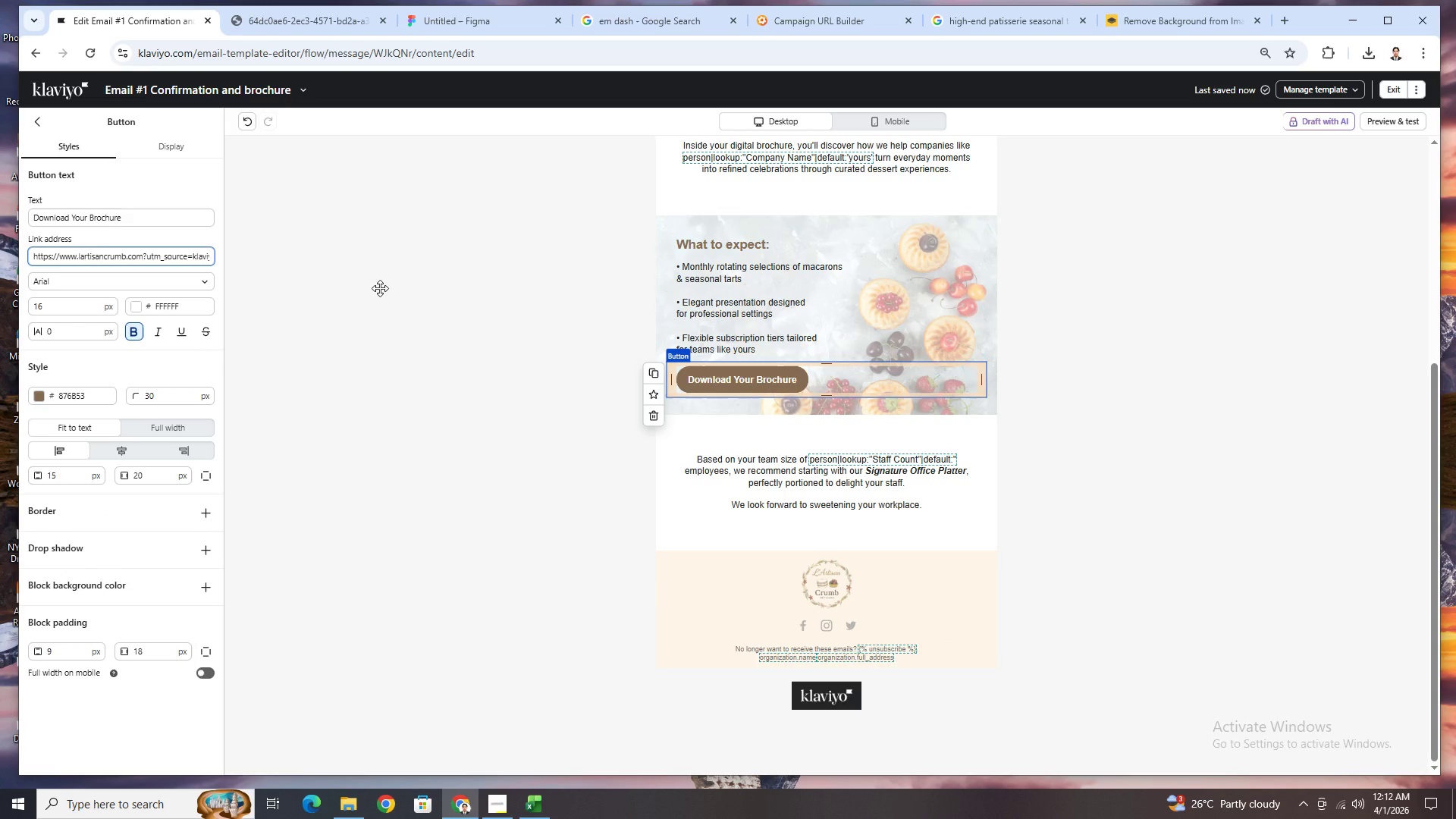 
key(ArrowLeft)
 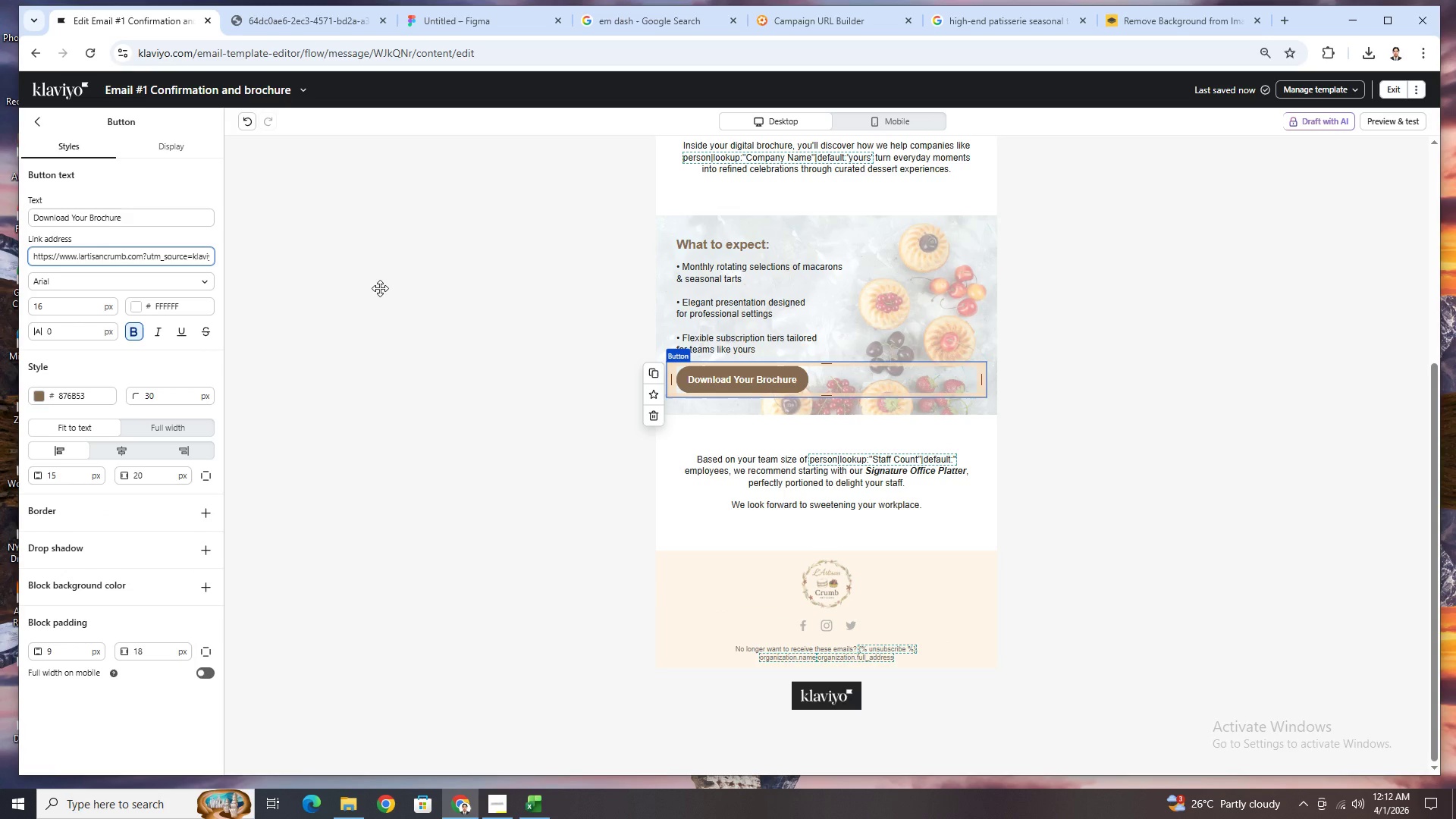 
key(ArrowLeft)
 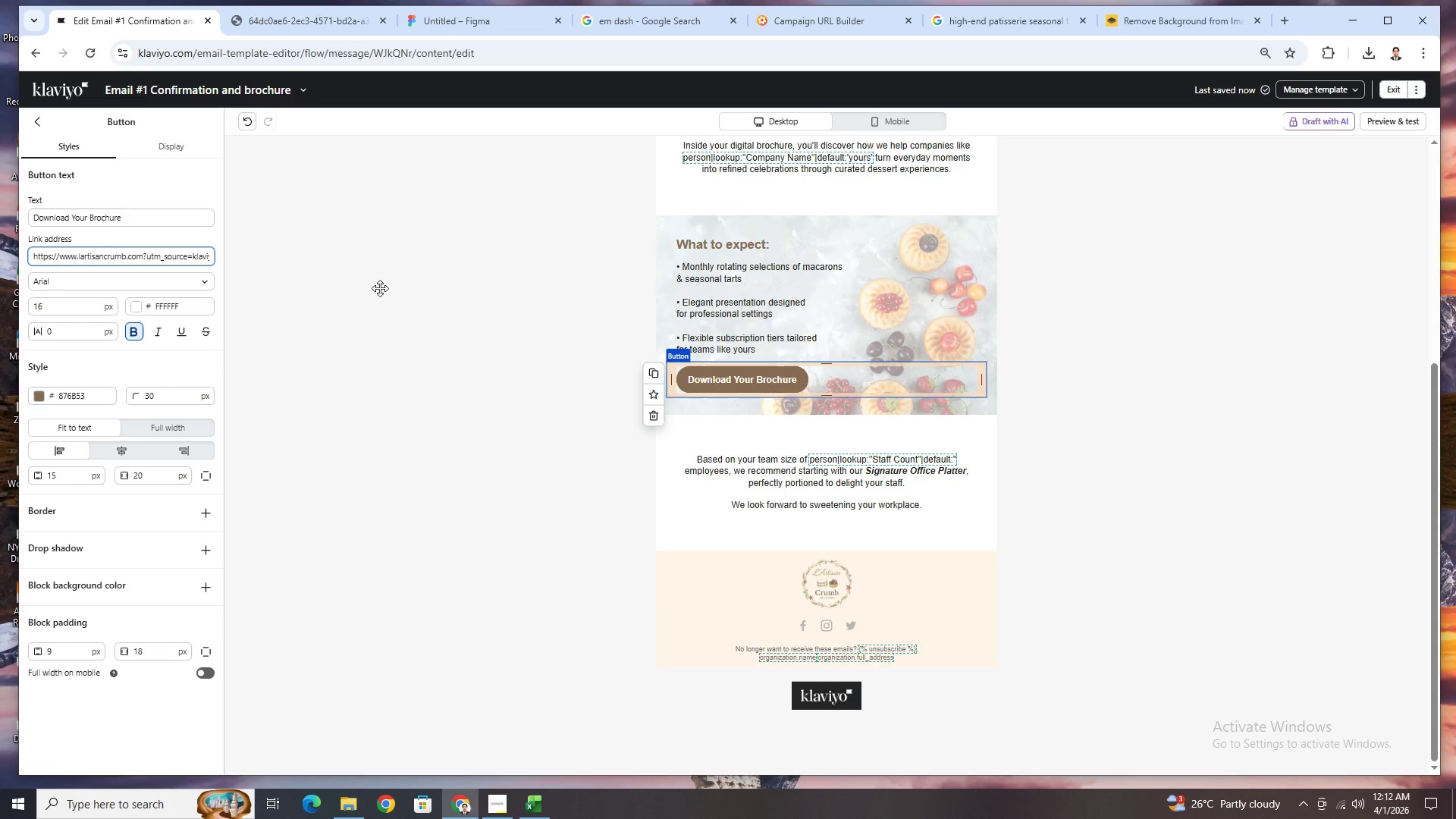 
key(ArrowLeft)
 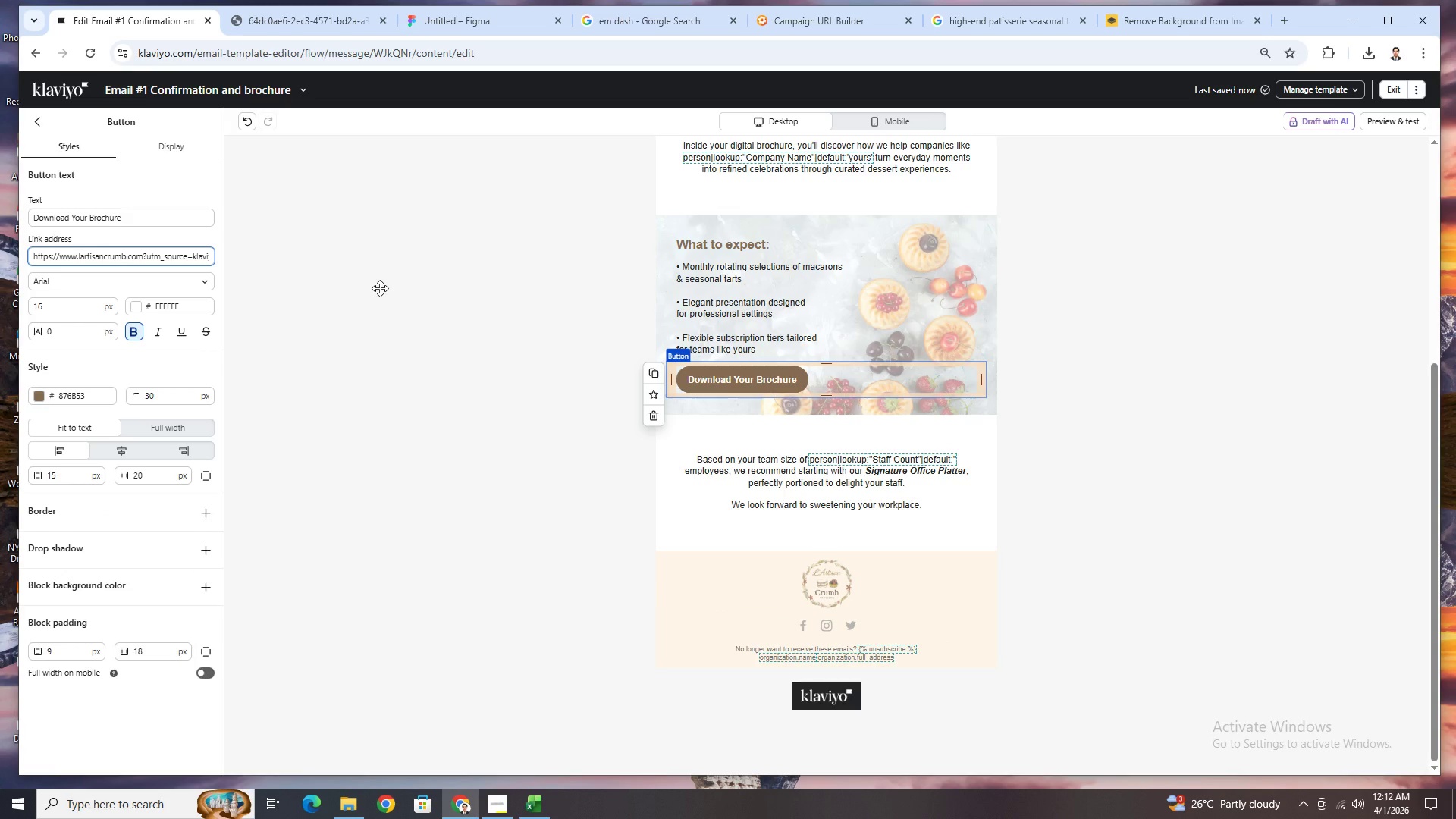 
key(ArrowLeft)
 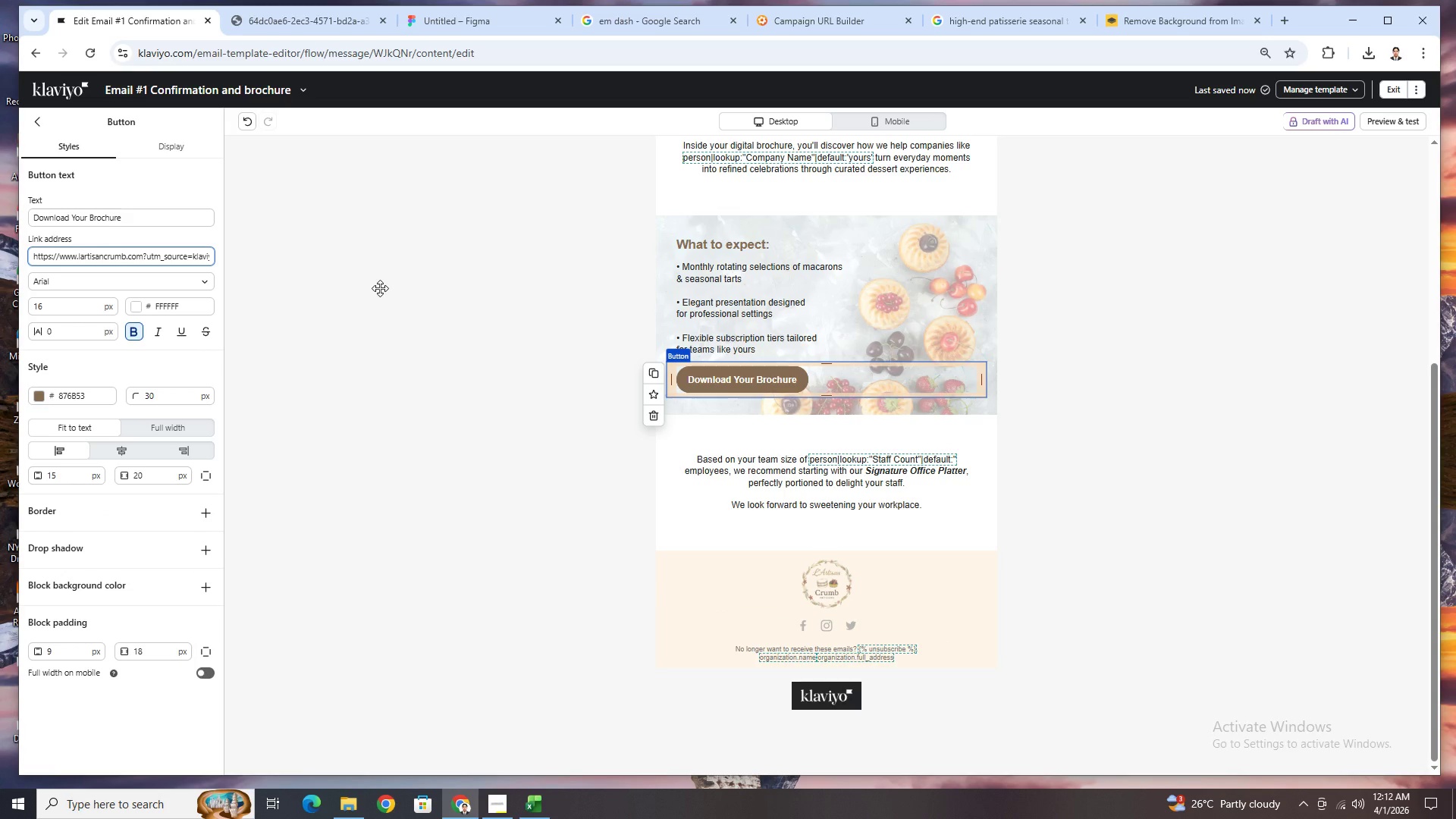 
key(ArrowLeft)
 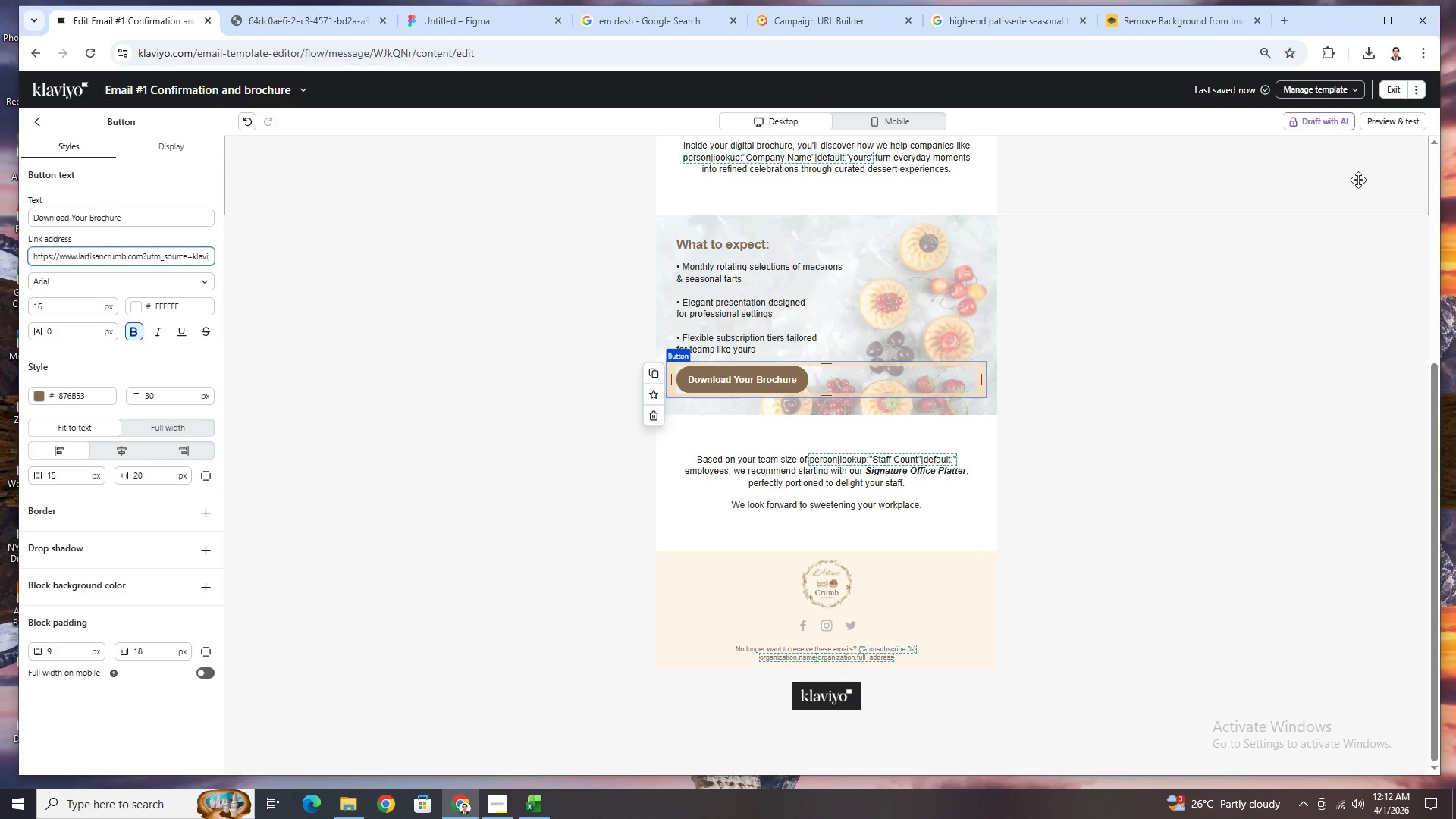 
wait(7.19)
 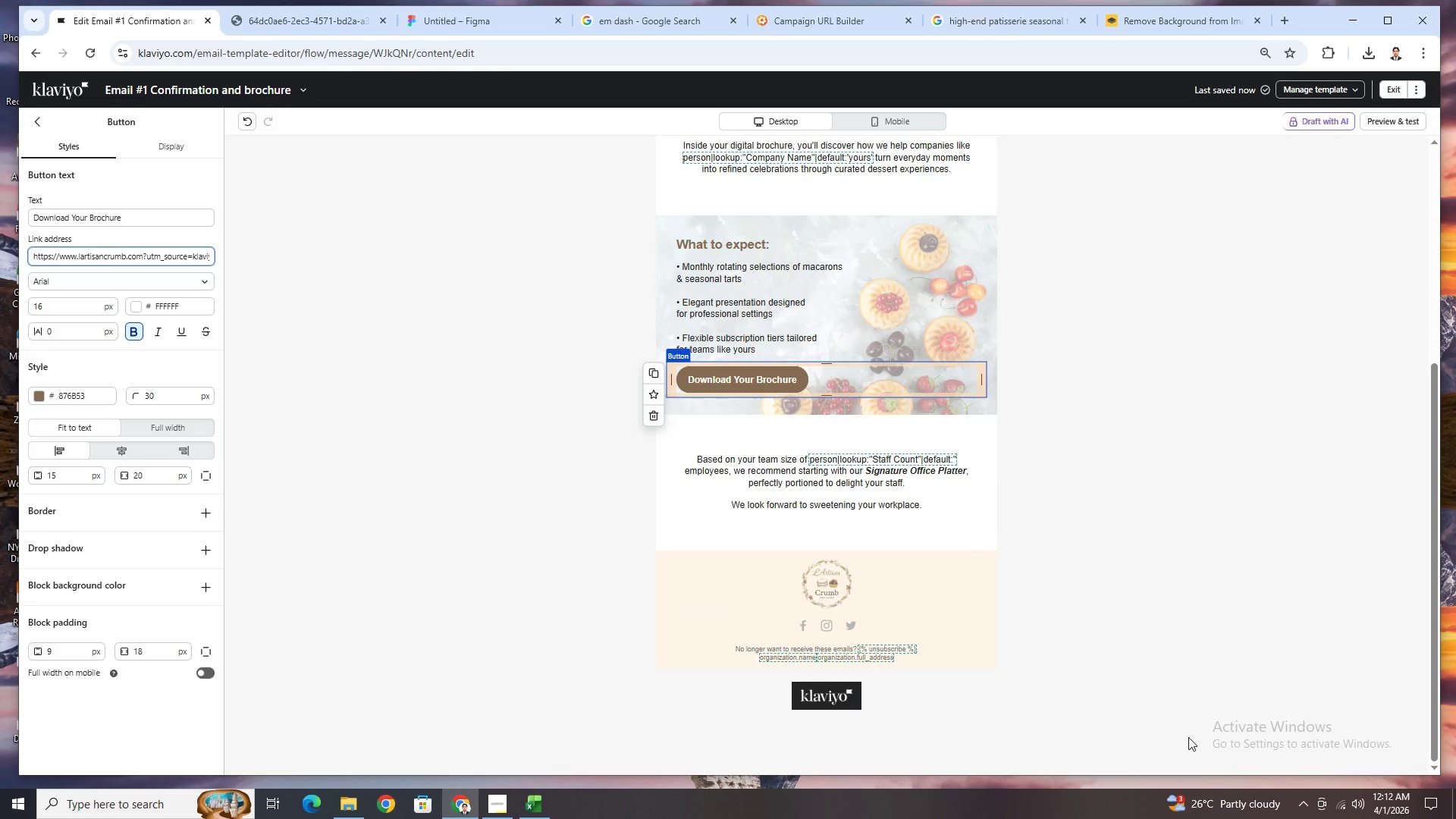 
left_click([1387, 91])
 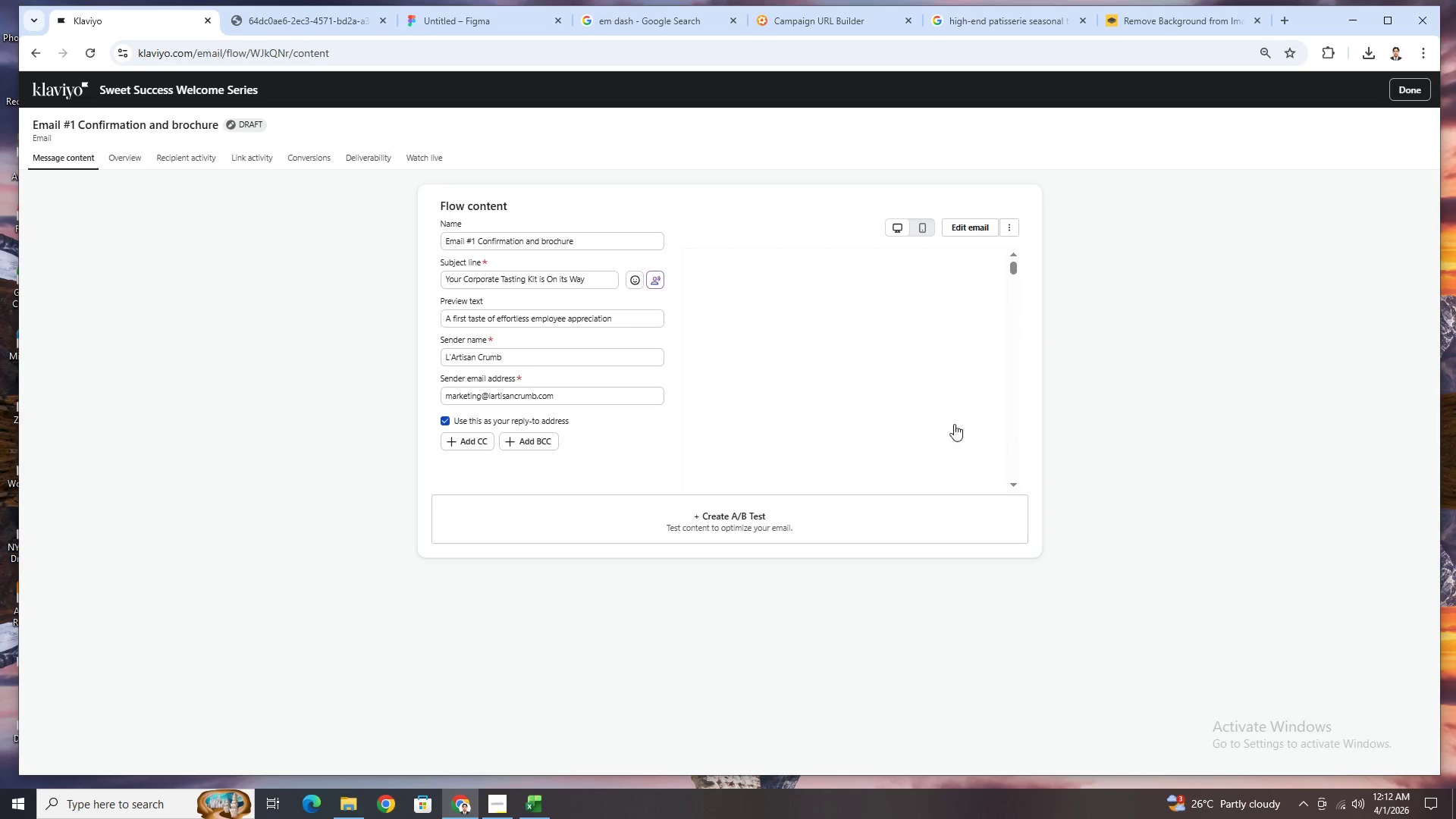 
scroll: coordinate [958, 376], scroll_direction: none, amount: 0.0
 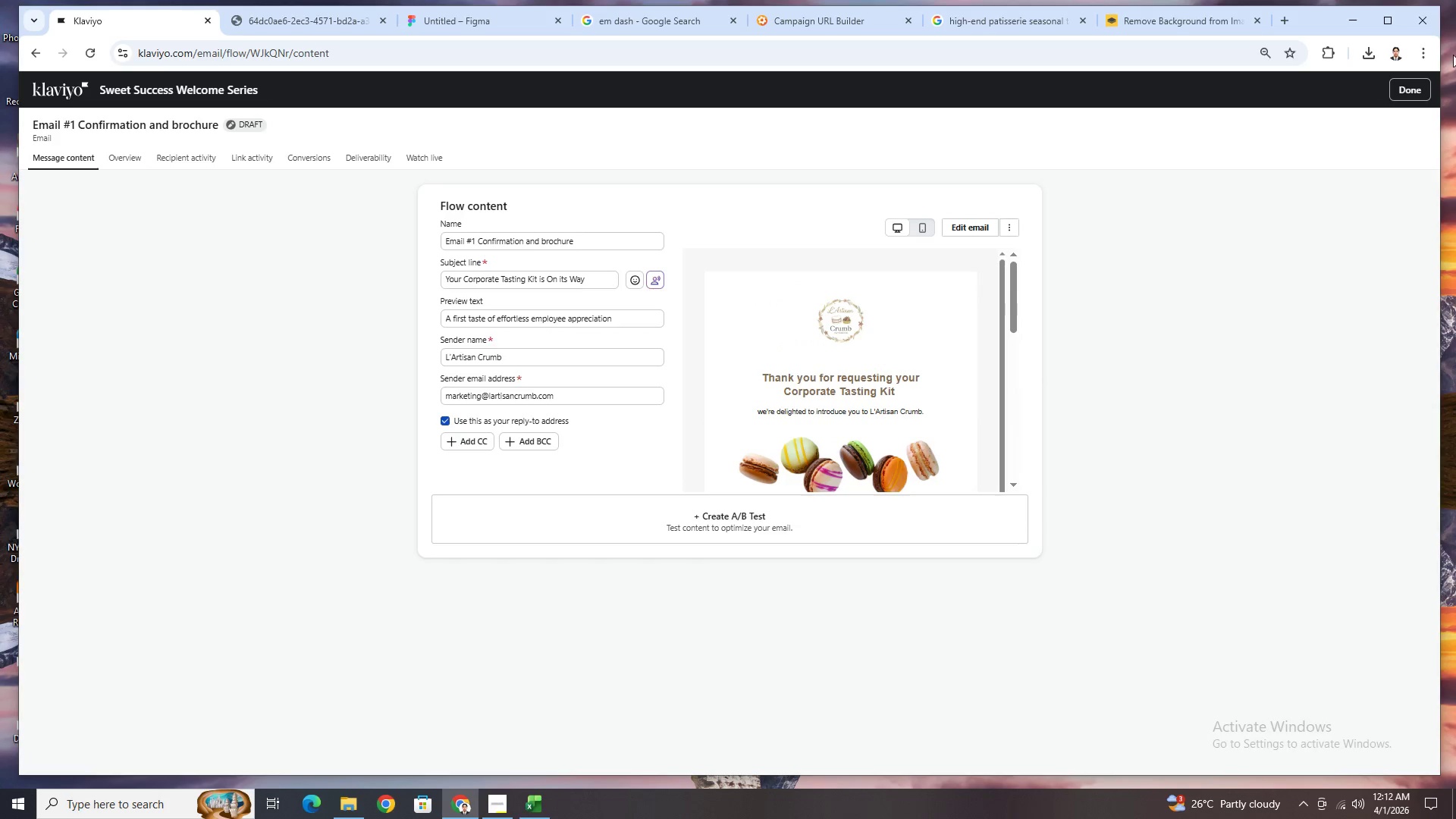 
left_click([1412, 95])
 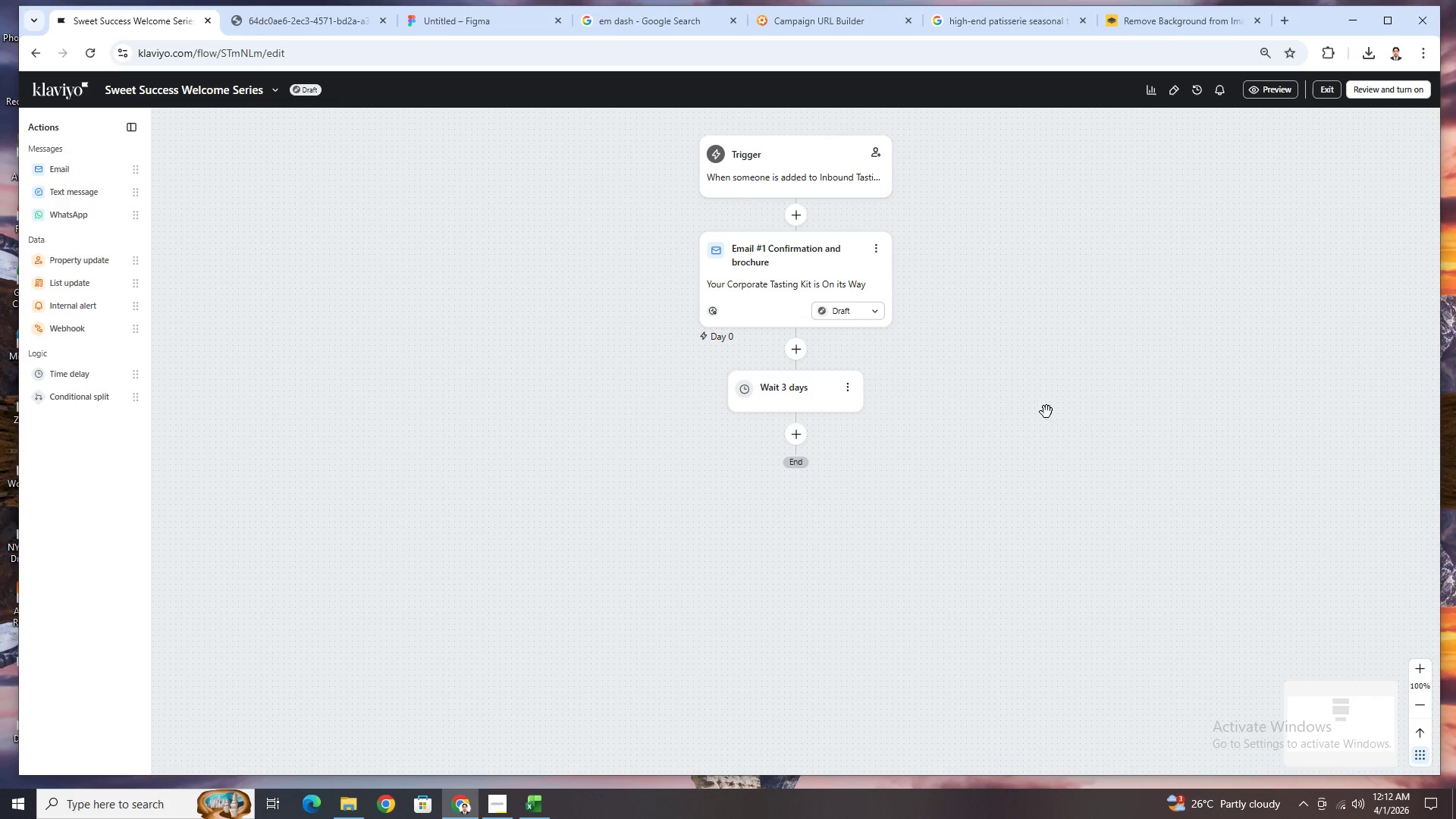 
left_click([877, 235])
 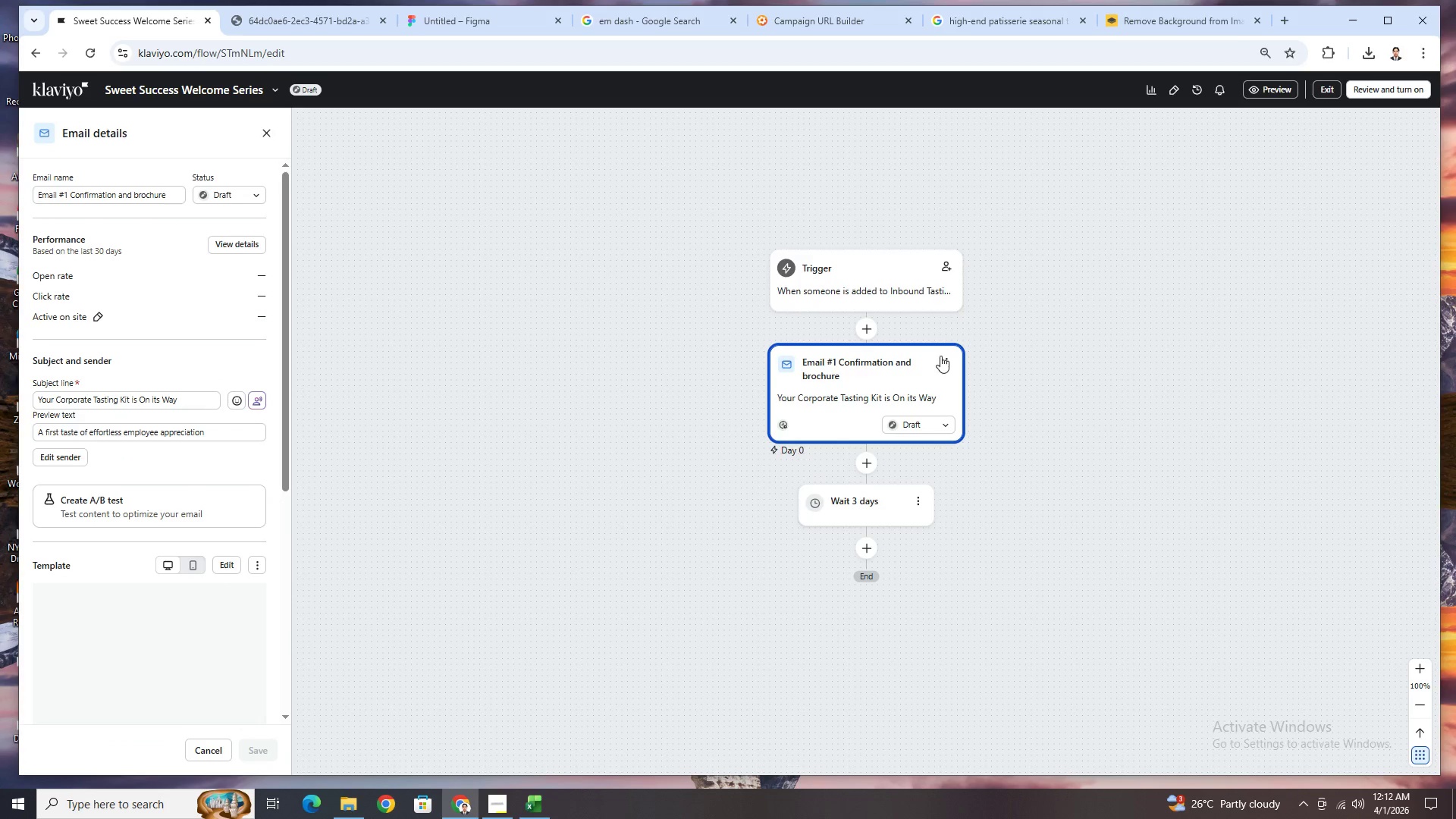 
left_click([945, 362])
 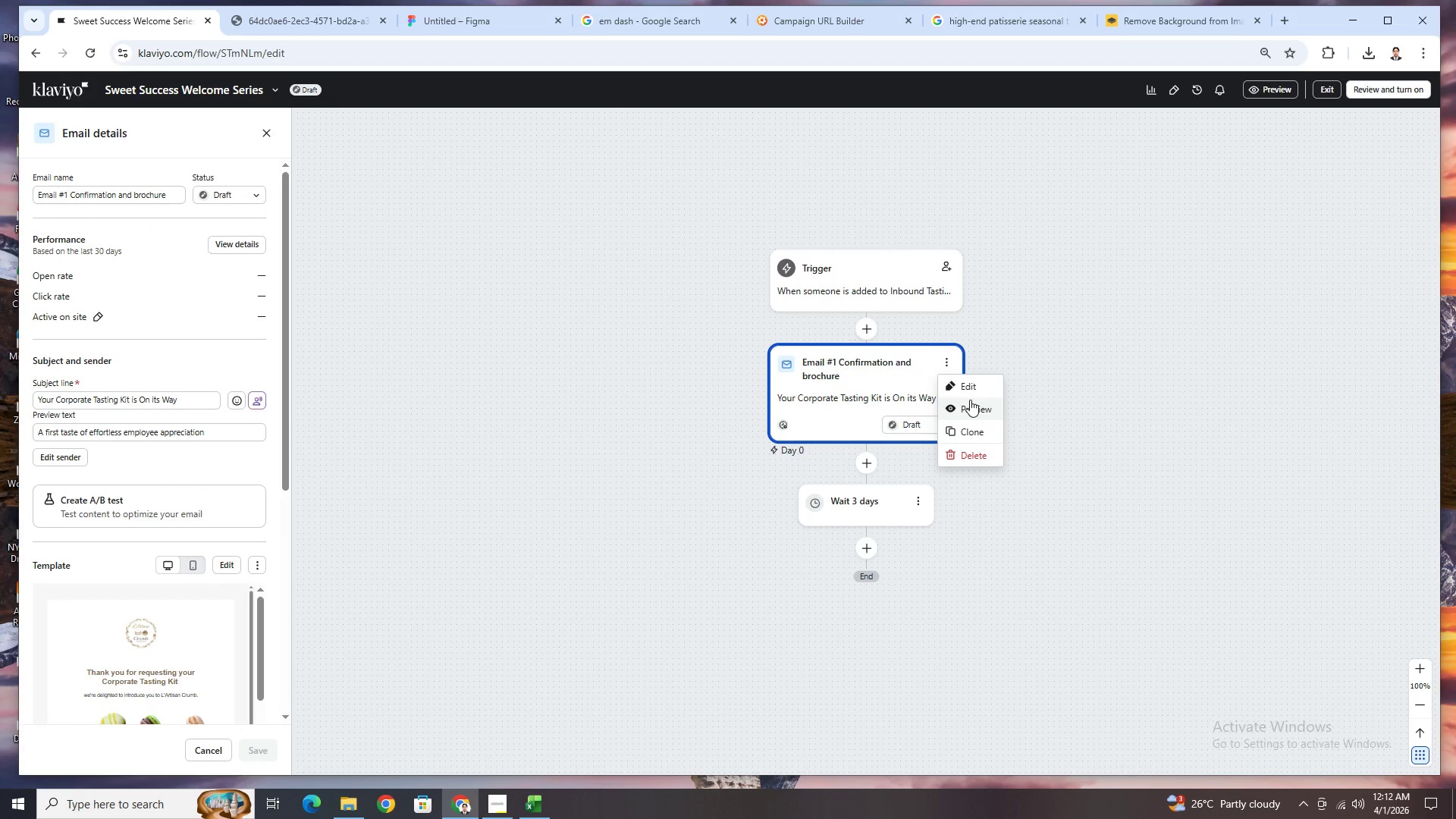 
left_click([975, 431])
 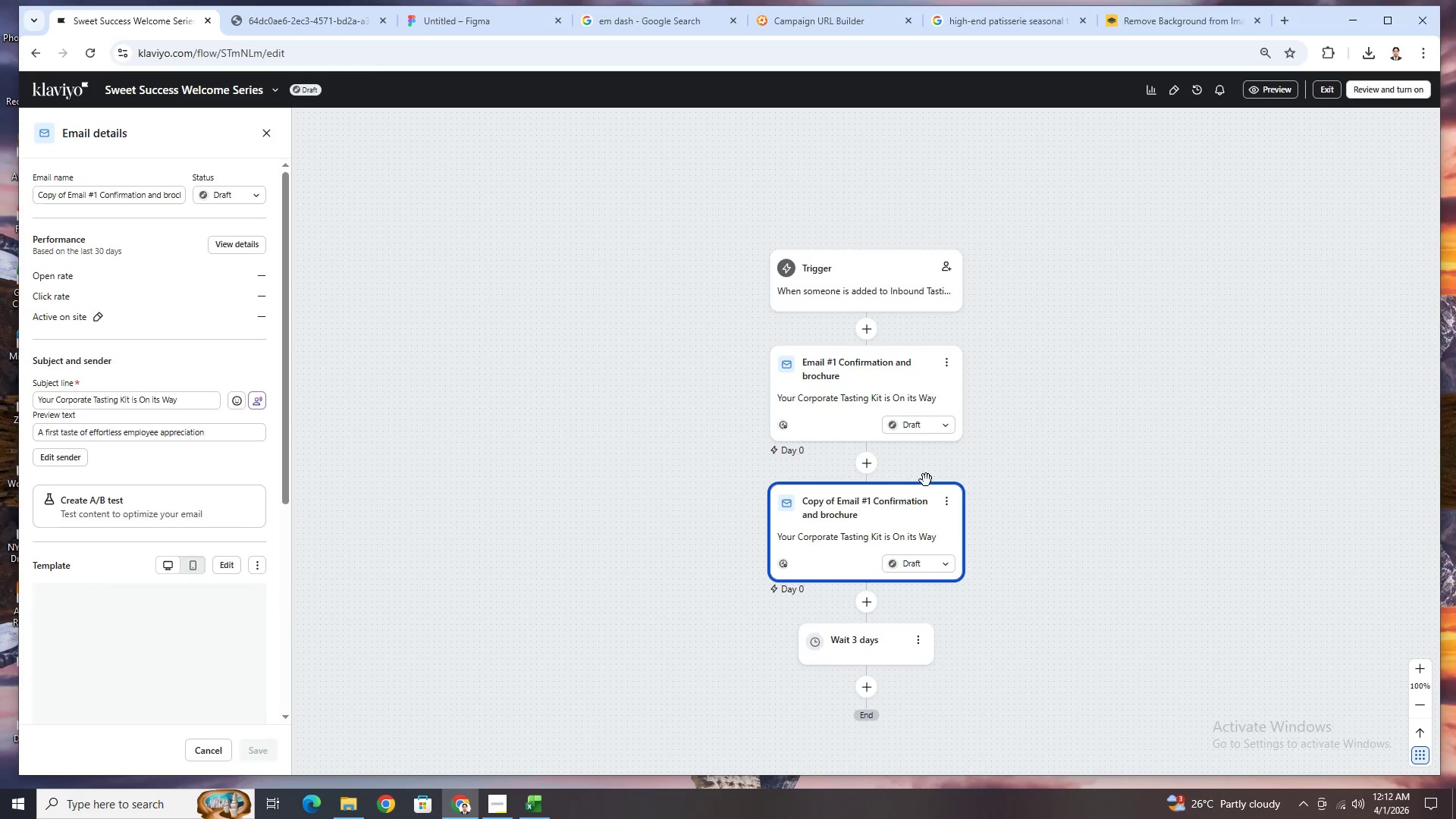 
left_click_drag(start_coordinate=[887, 517], to_coordinate=[881, 672])
 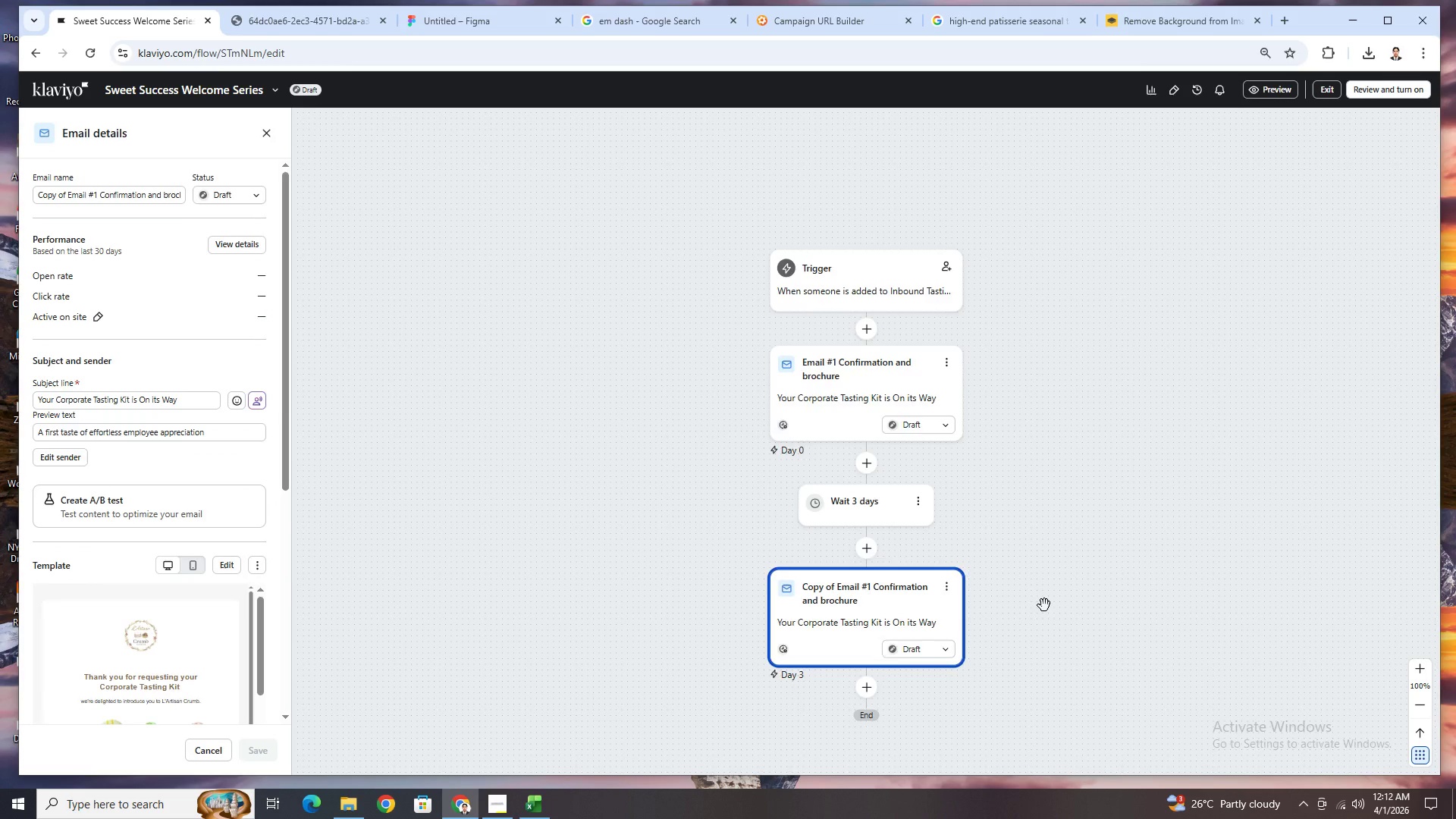 
scroll: coordinate [1100, 569], scroll_direction: down, amount: 3.0
 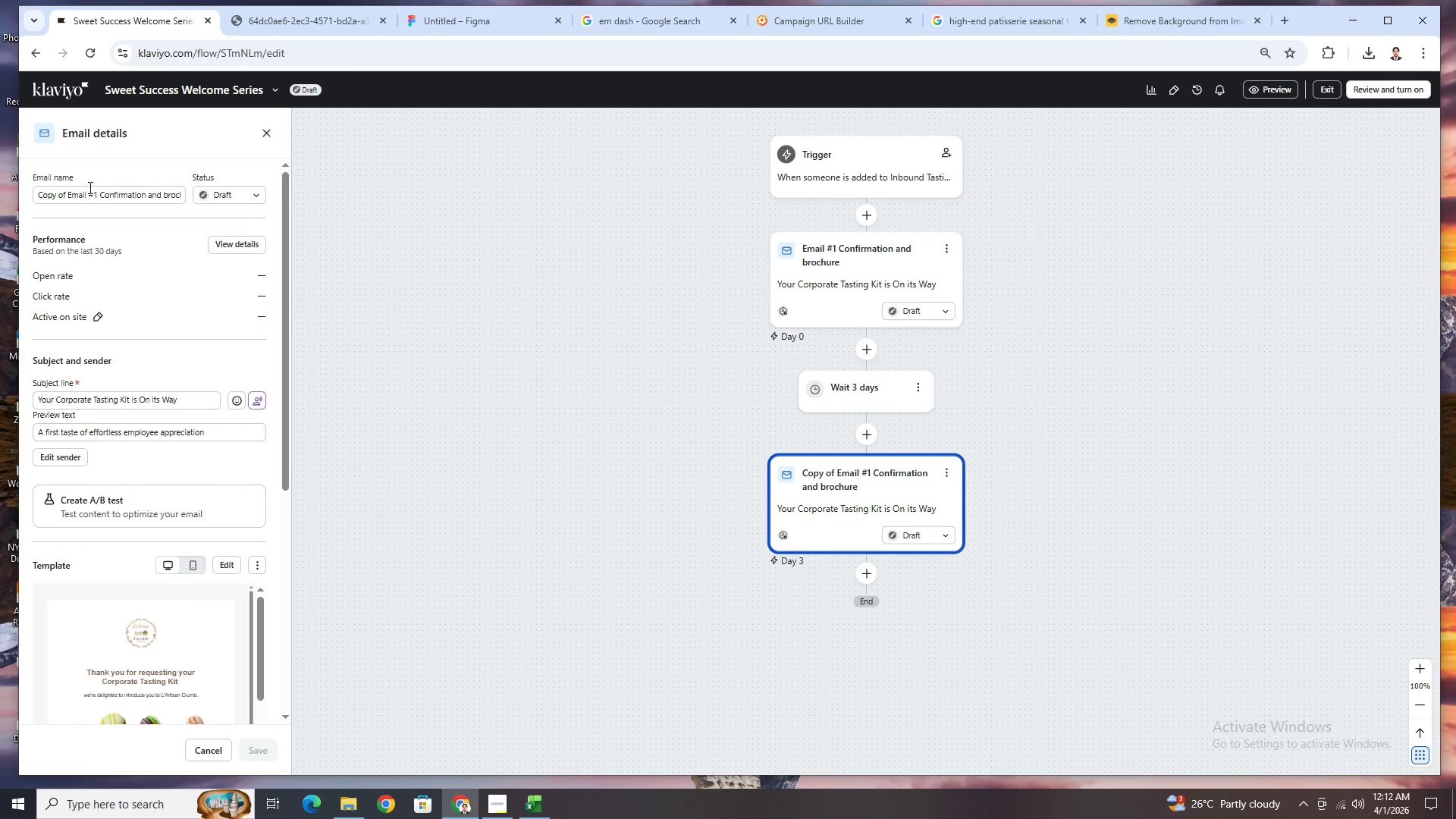 
left_click_drag(start_coordinate=[67, 190], to_coordinate=[19, 195])
 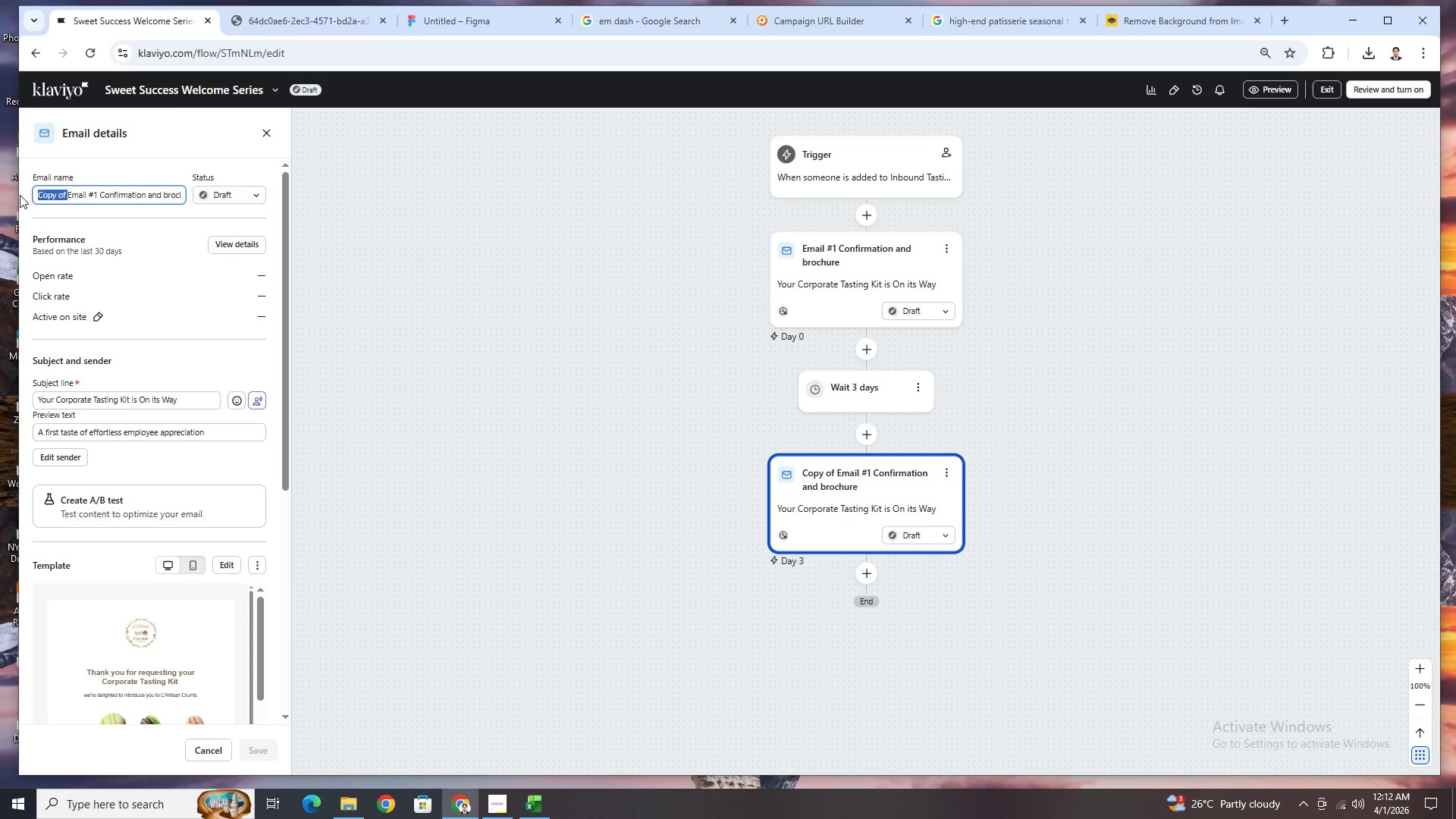 
key(Backspace)
 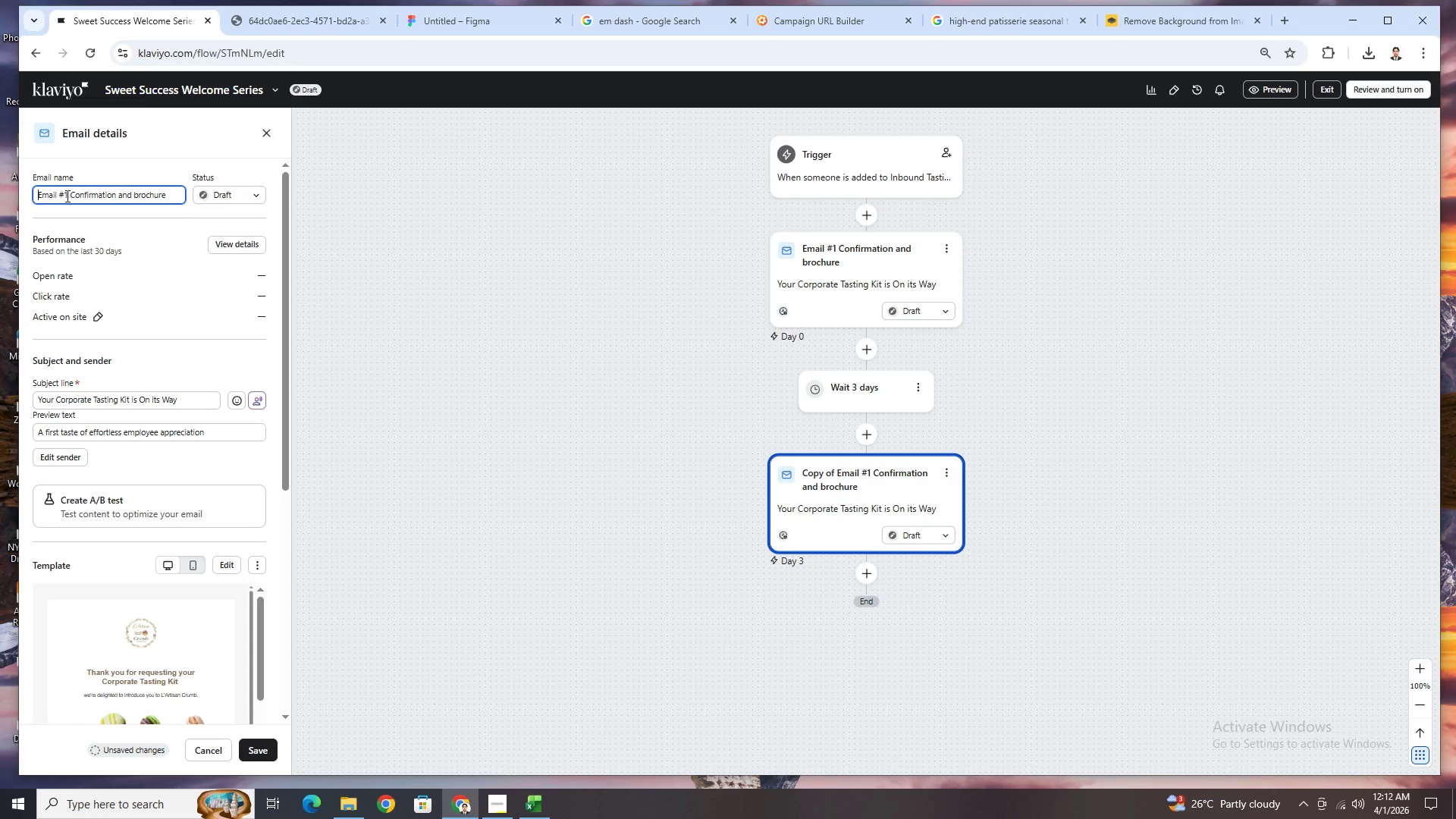 
left_click([66, 196])
 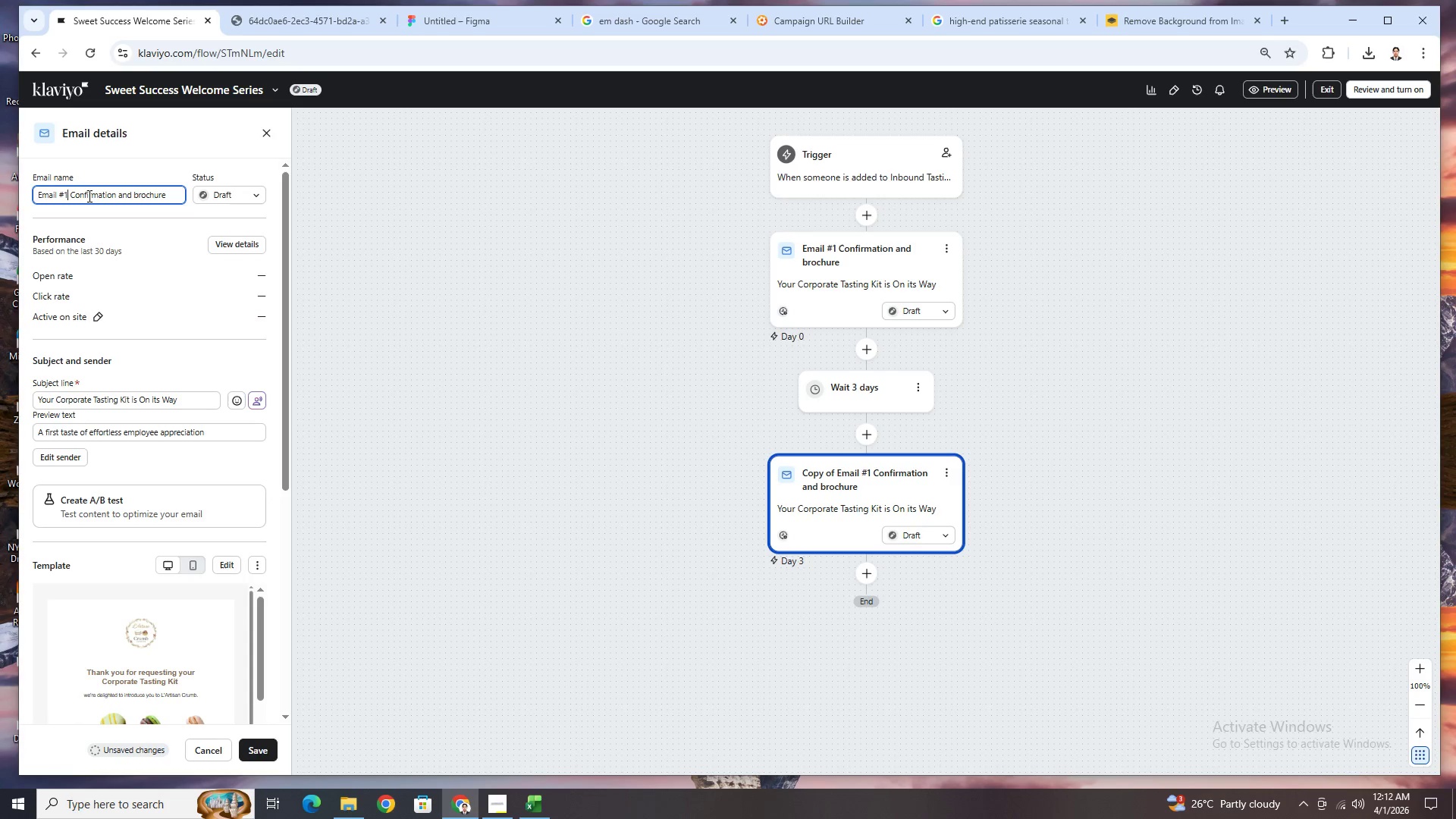 
key(Backspace)
 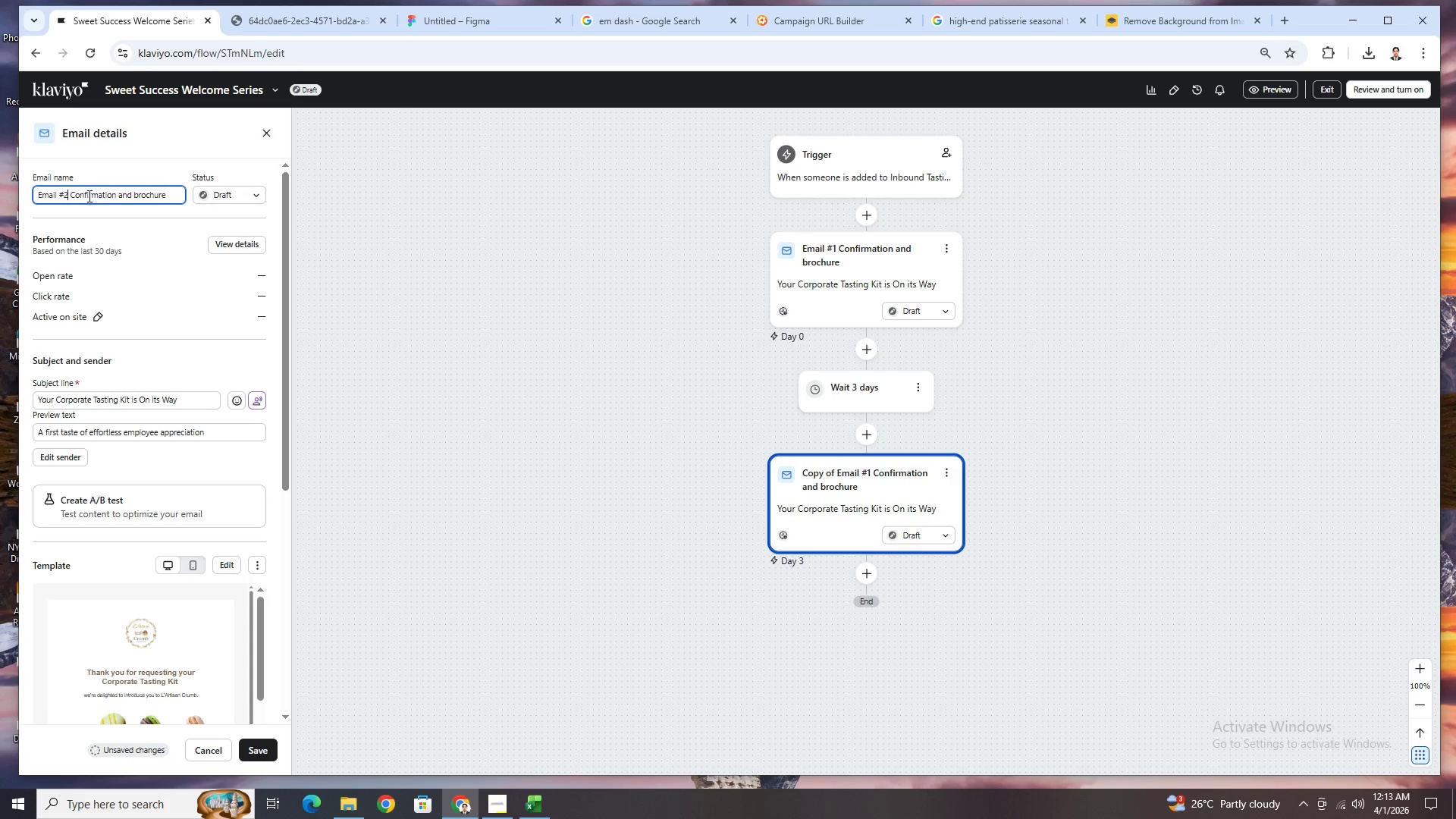 
key(2)
 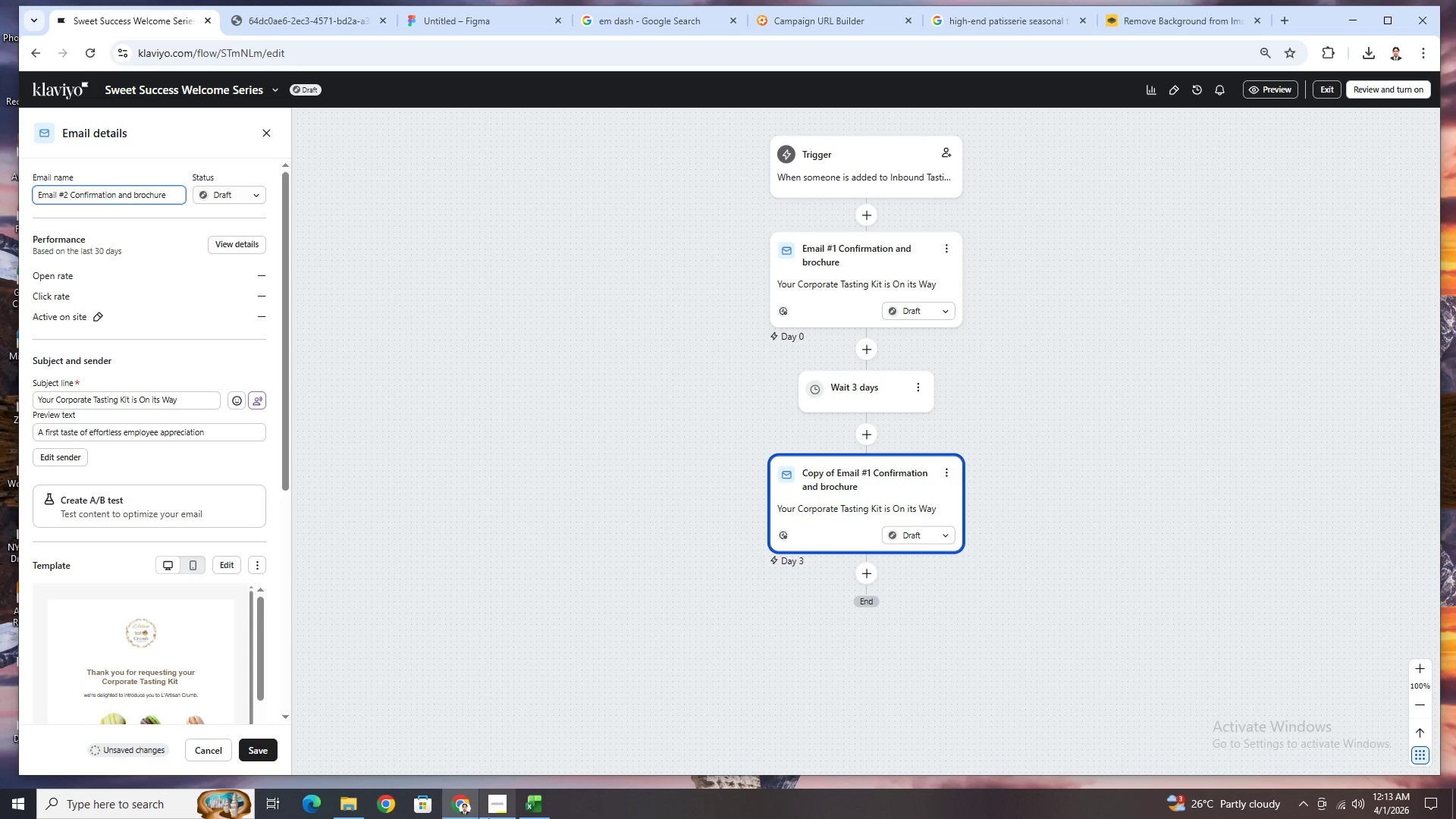 
left_click([486, 808])